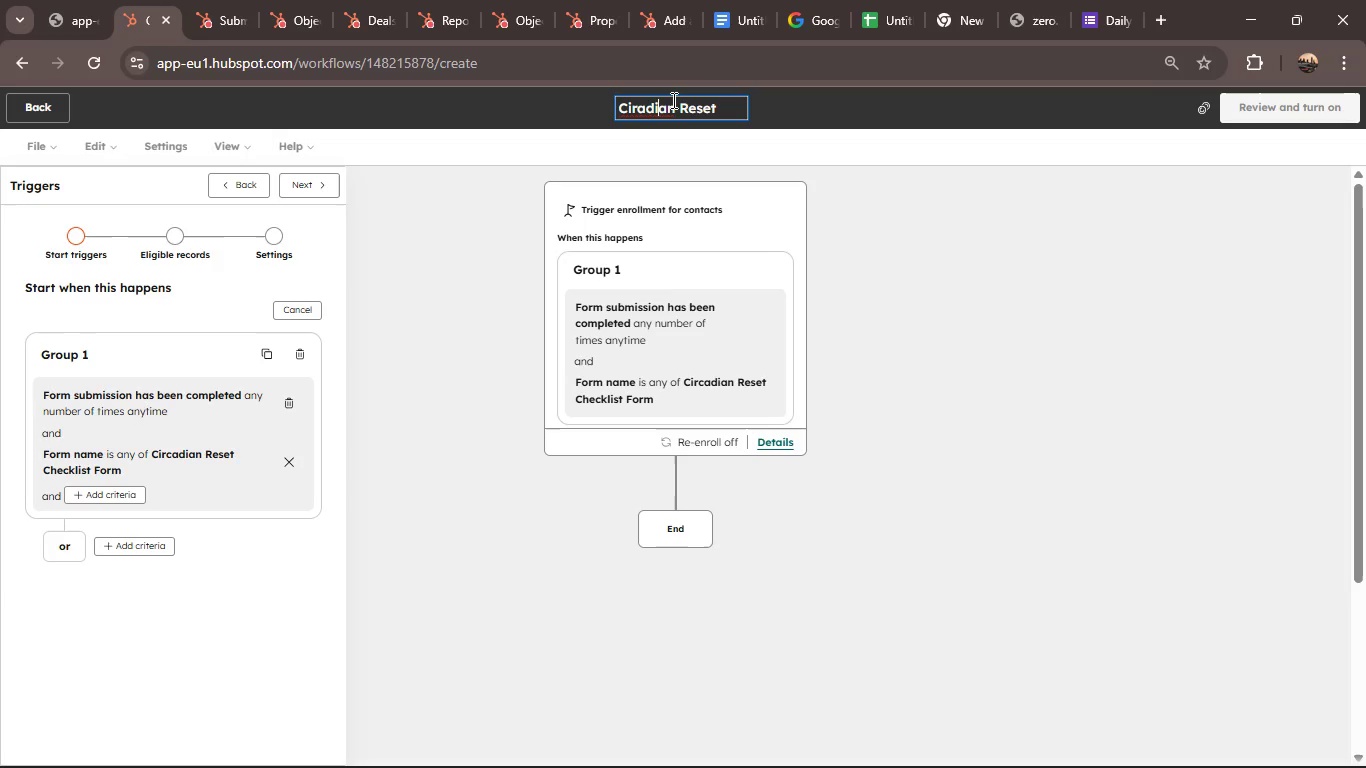 
key(ArrowLeft)
 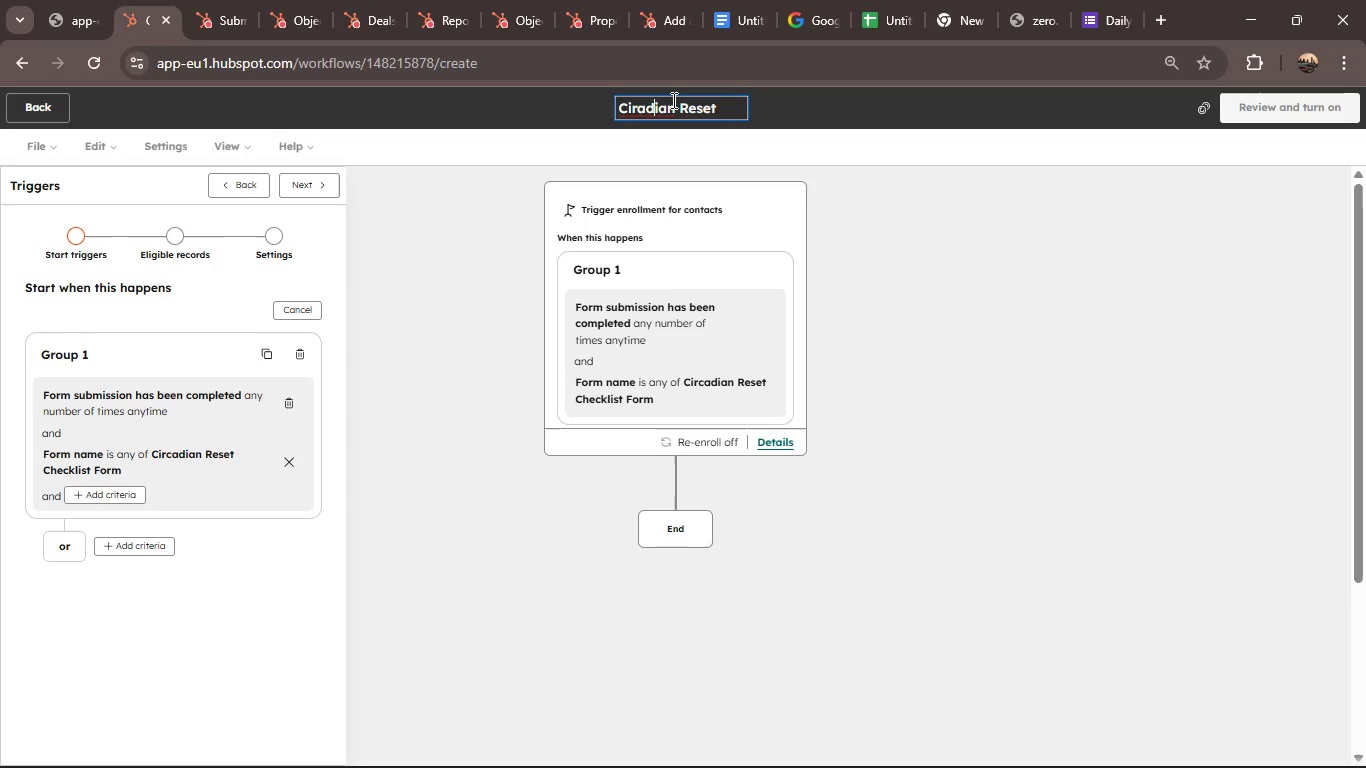 
key(ArrowLeft)
 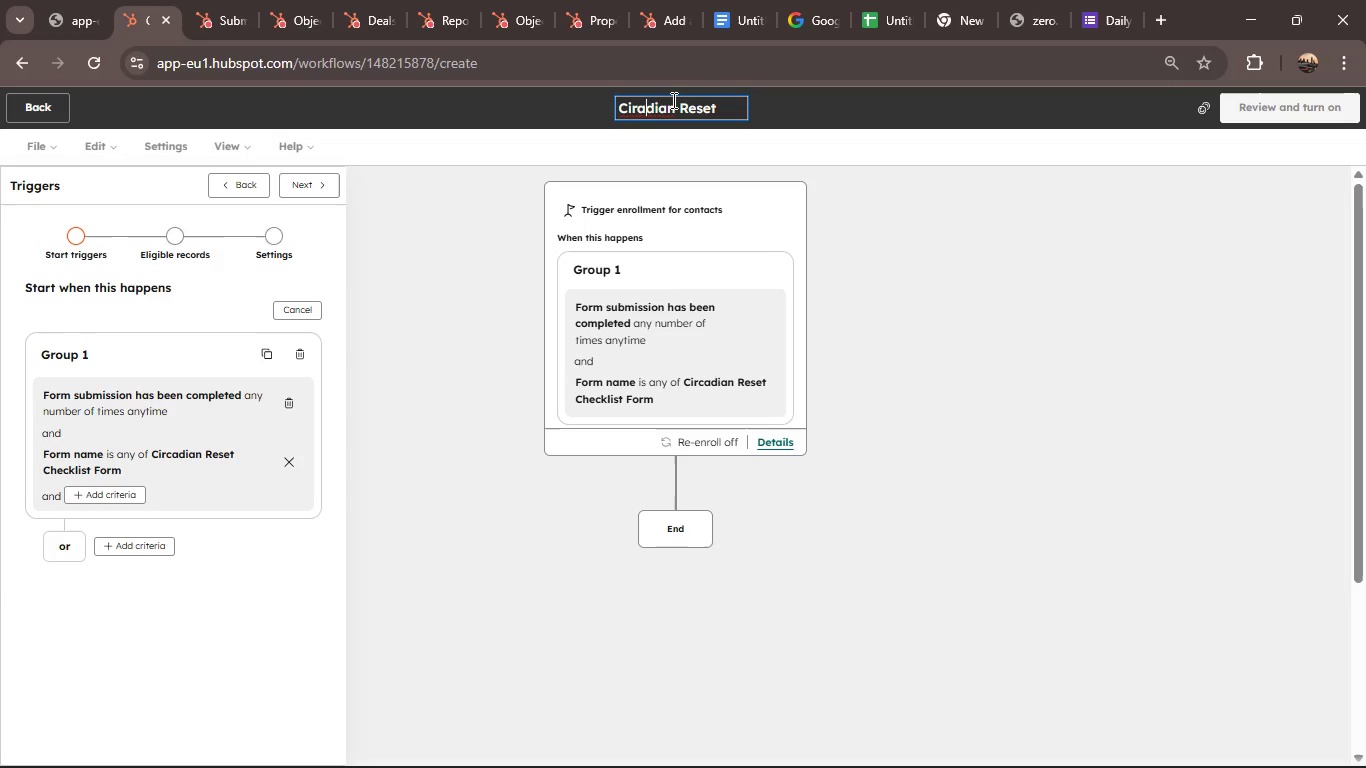 
key(ArrowLeft)
 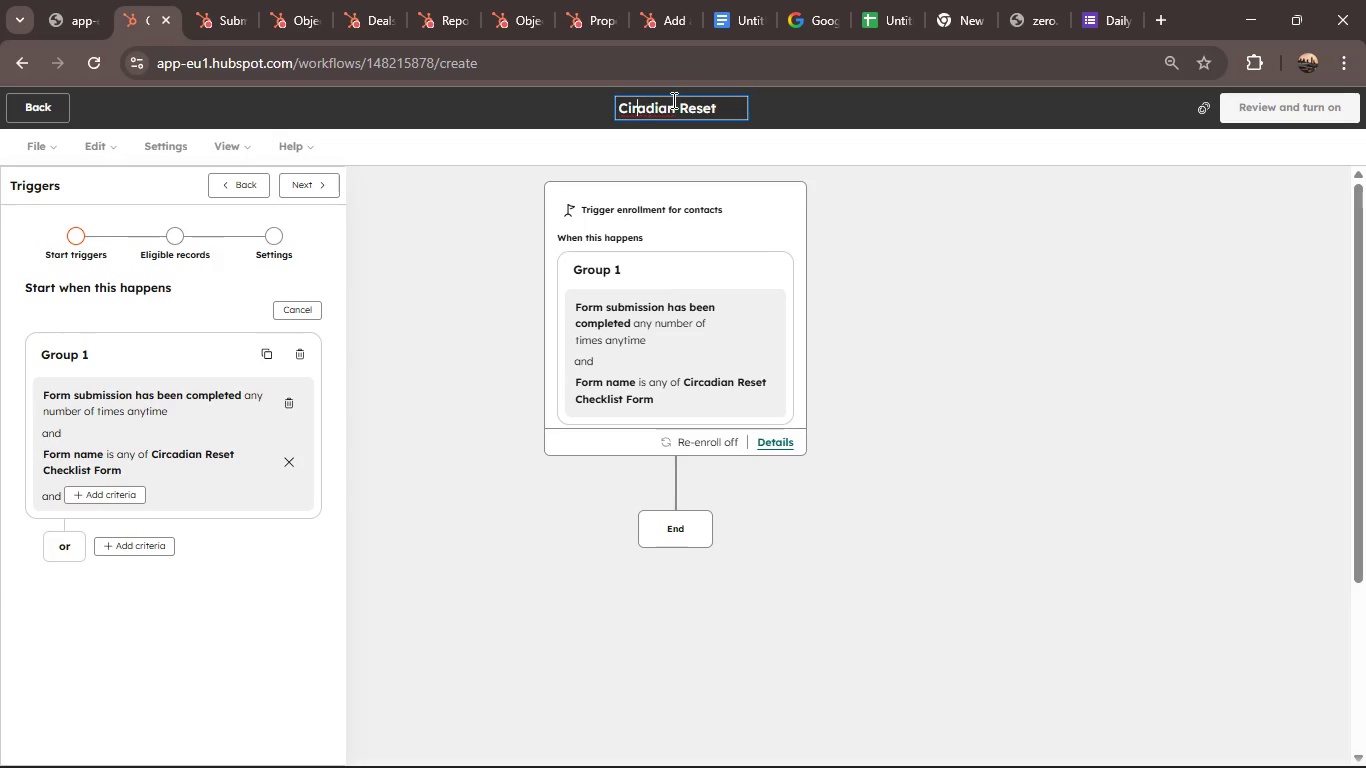 
key(ArrowLeft)
 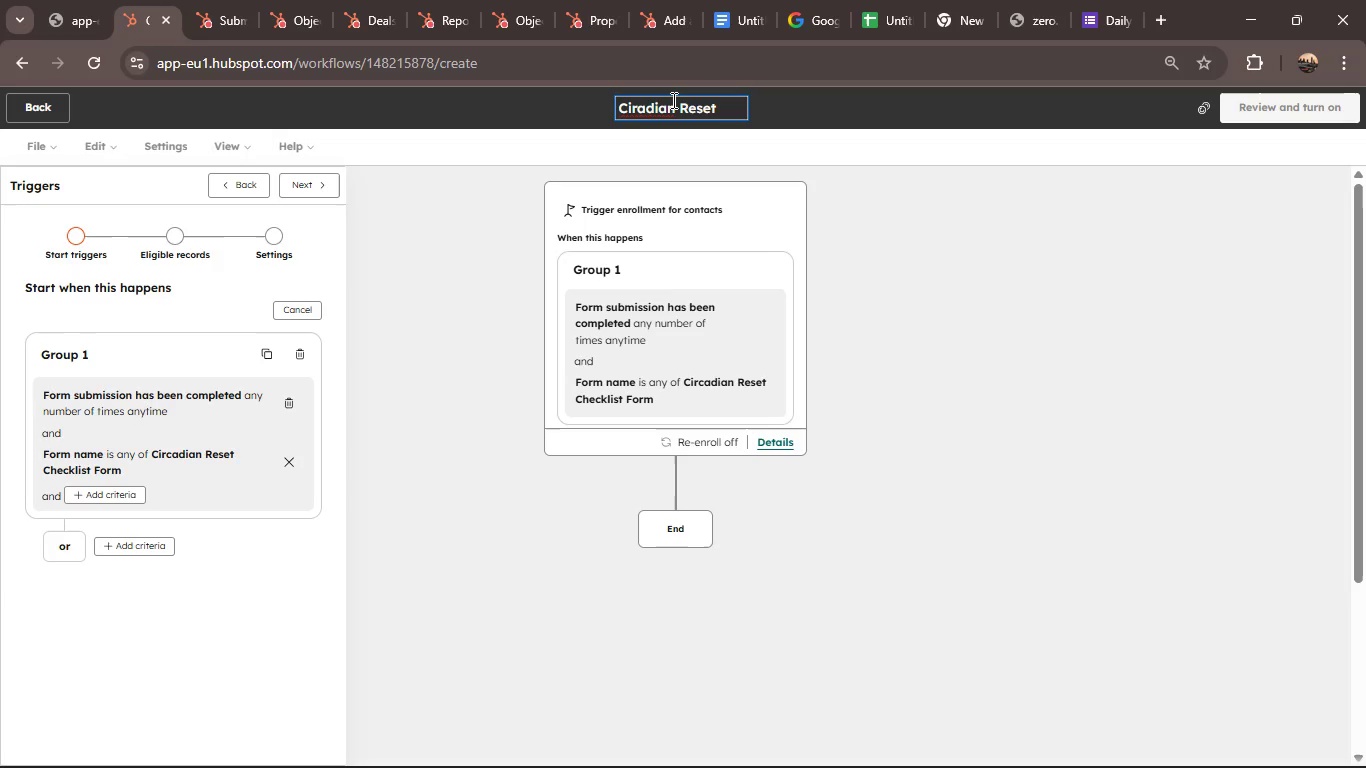 
key(C)
 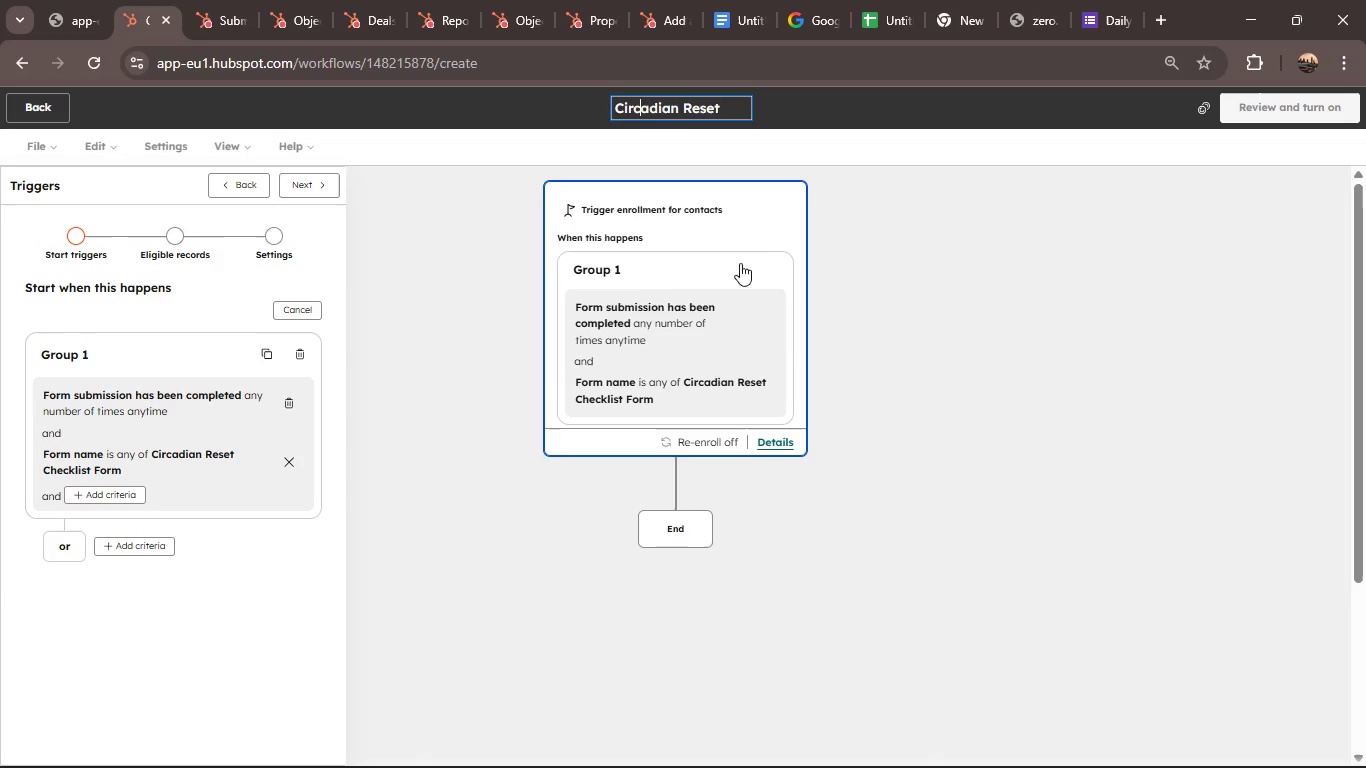 
left_click([902, 331])
 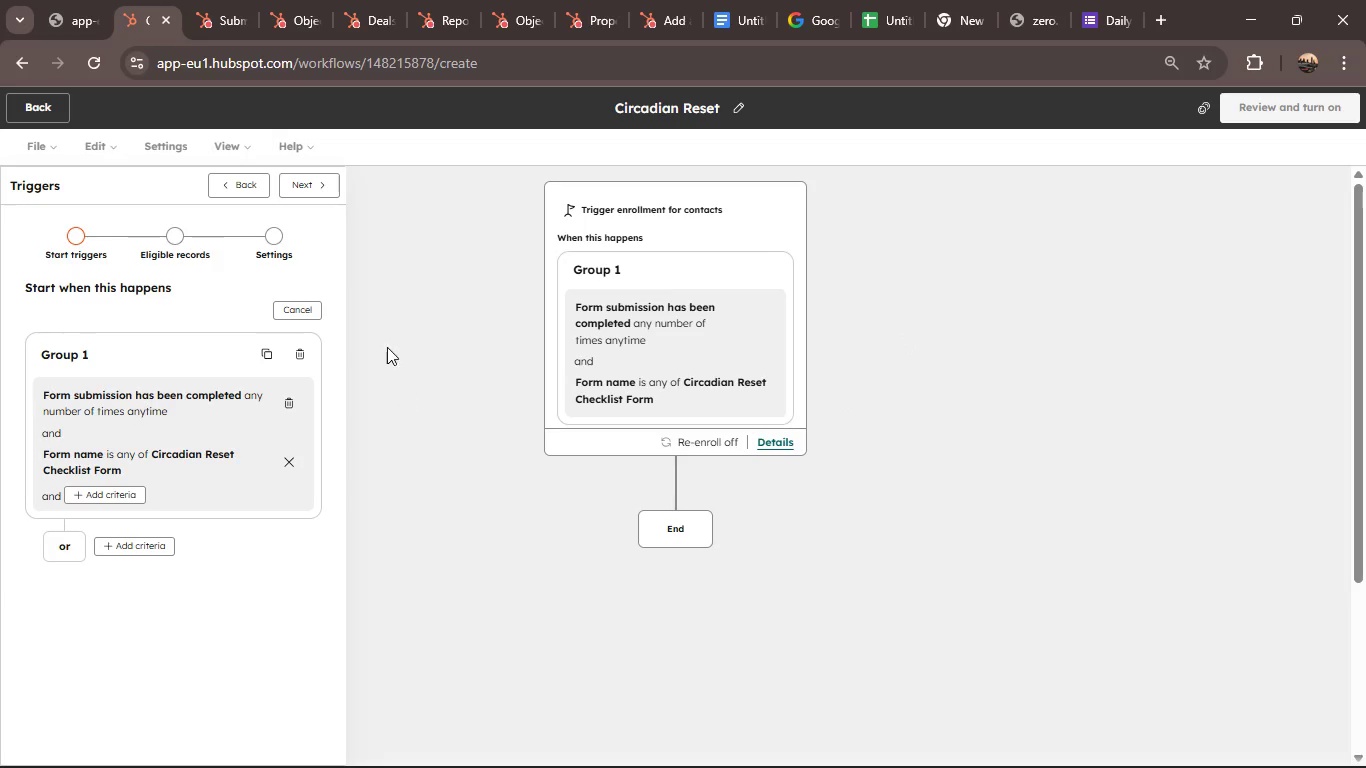 
left_click([317, 175])
 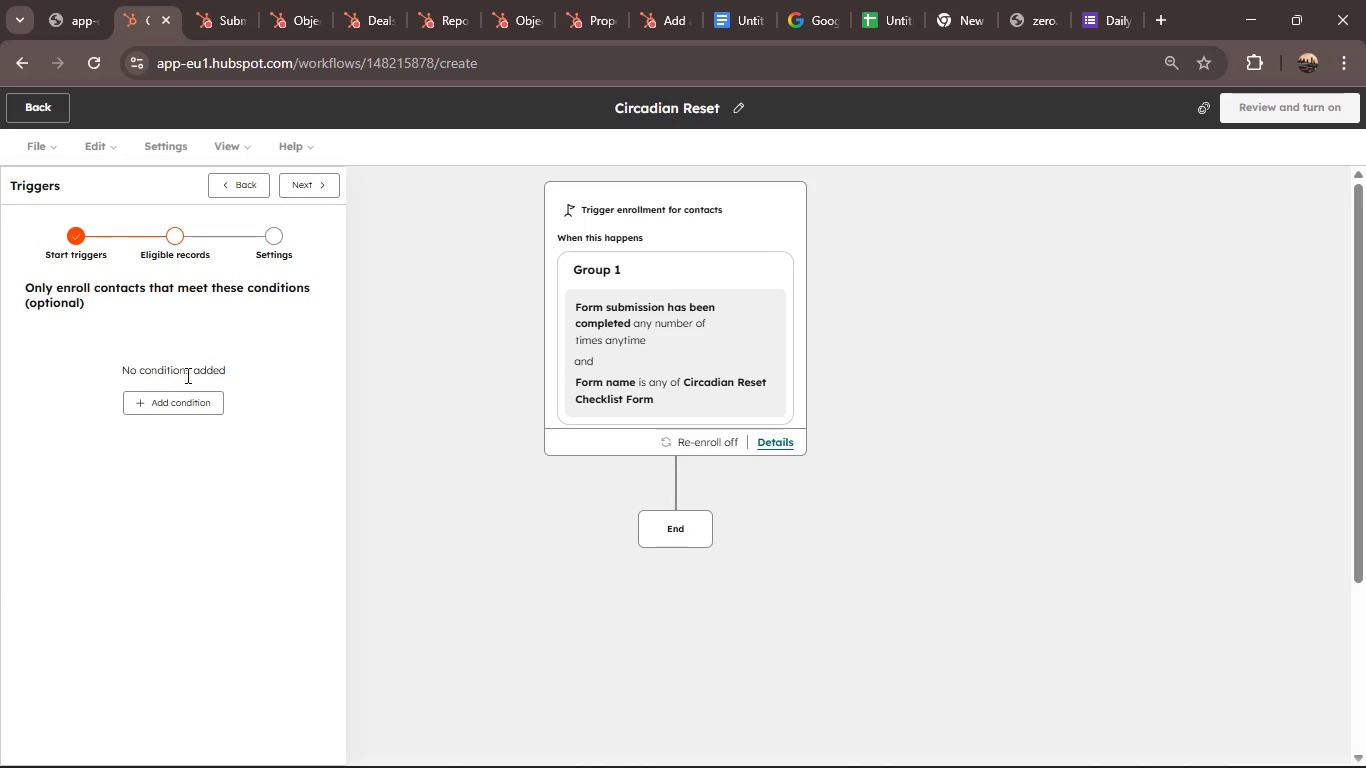 
left_click([182, 404])
 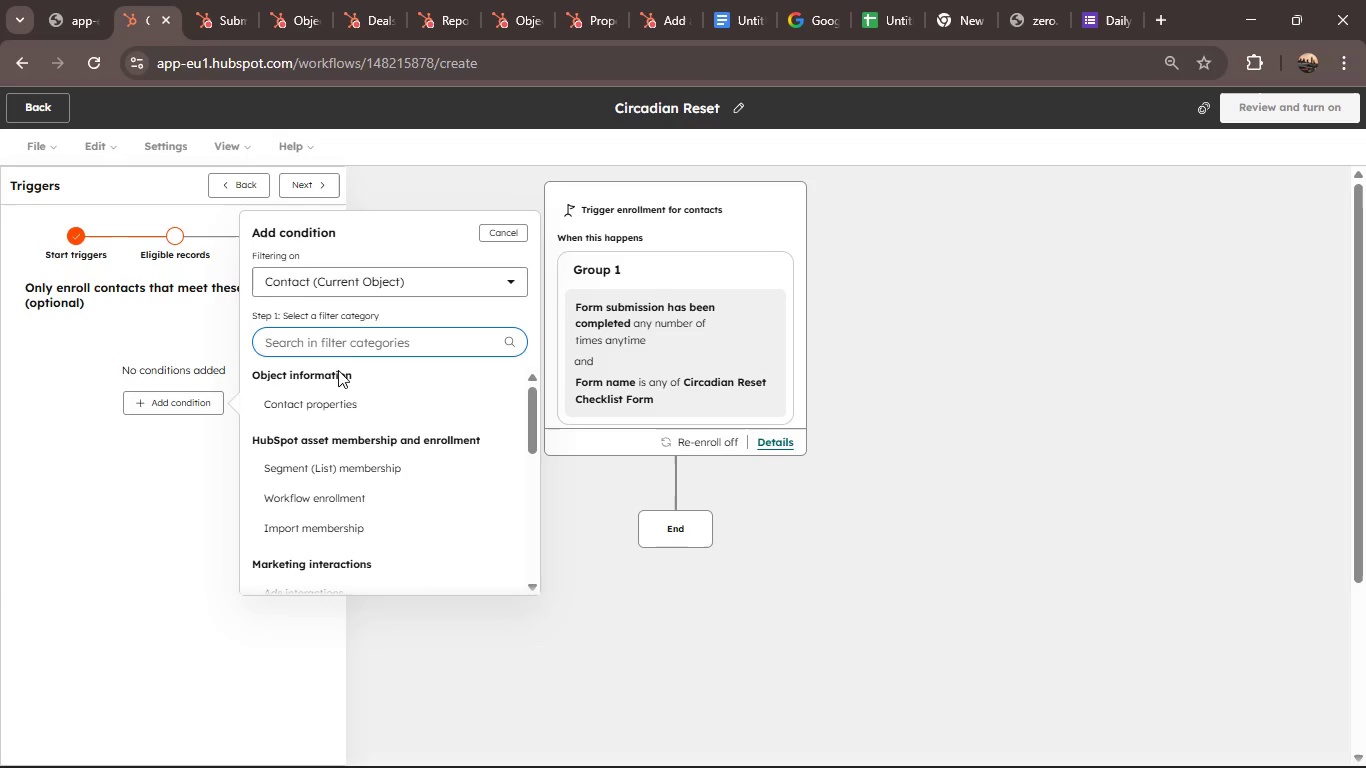 
wait(7.0)
 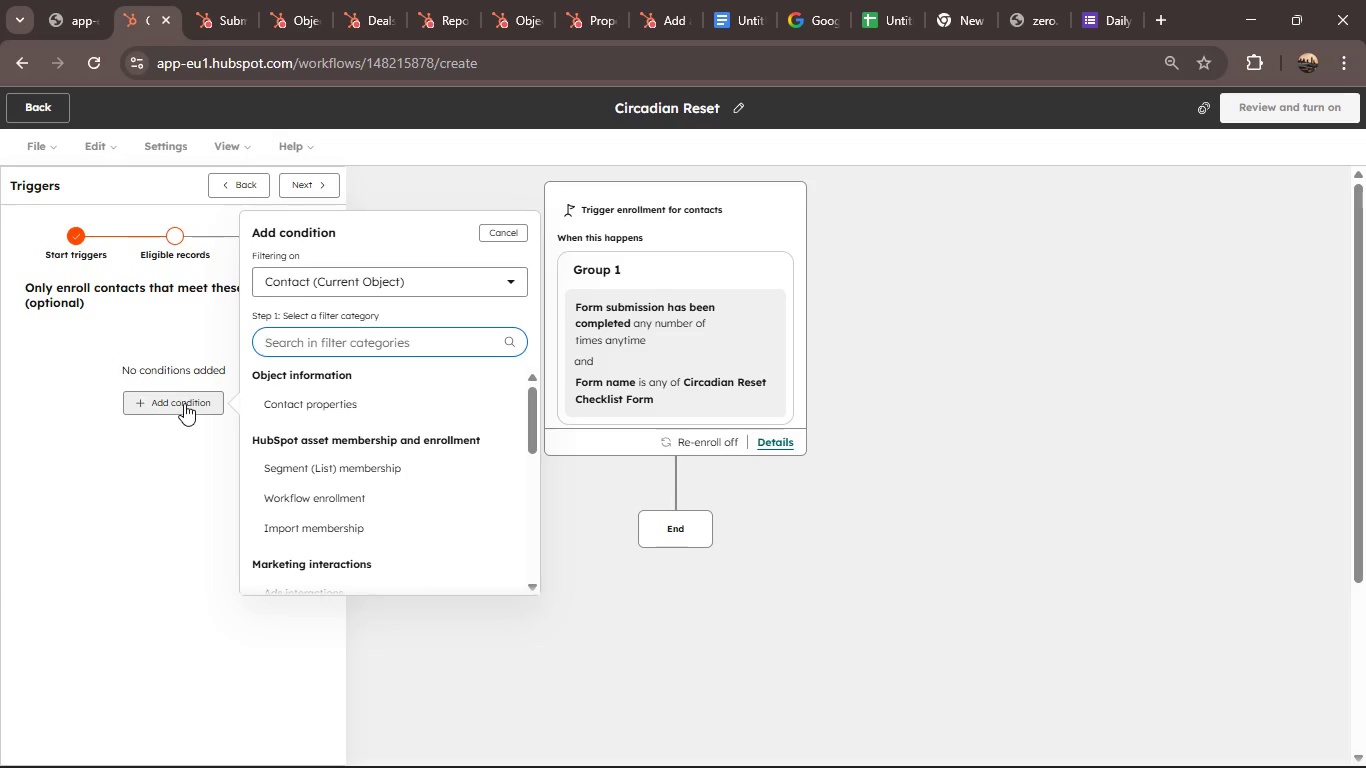 
left_click([354, 403])
 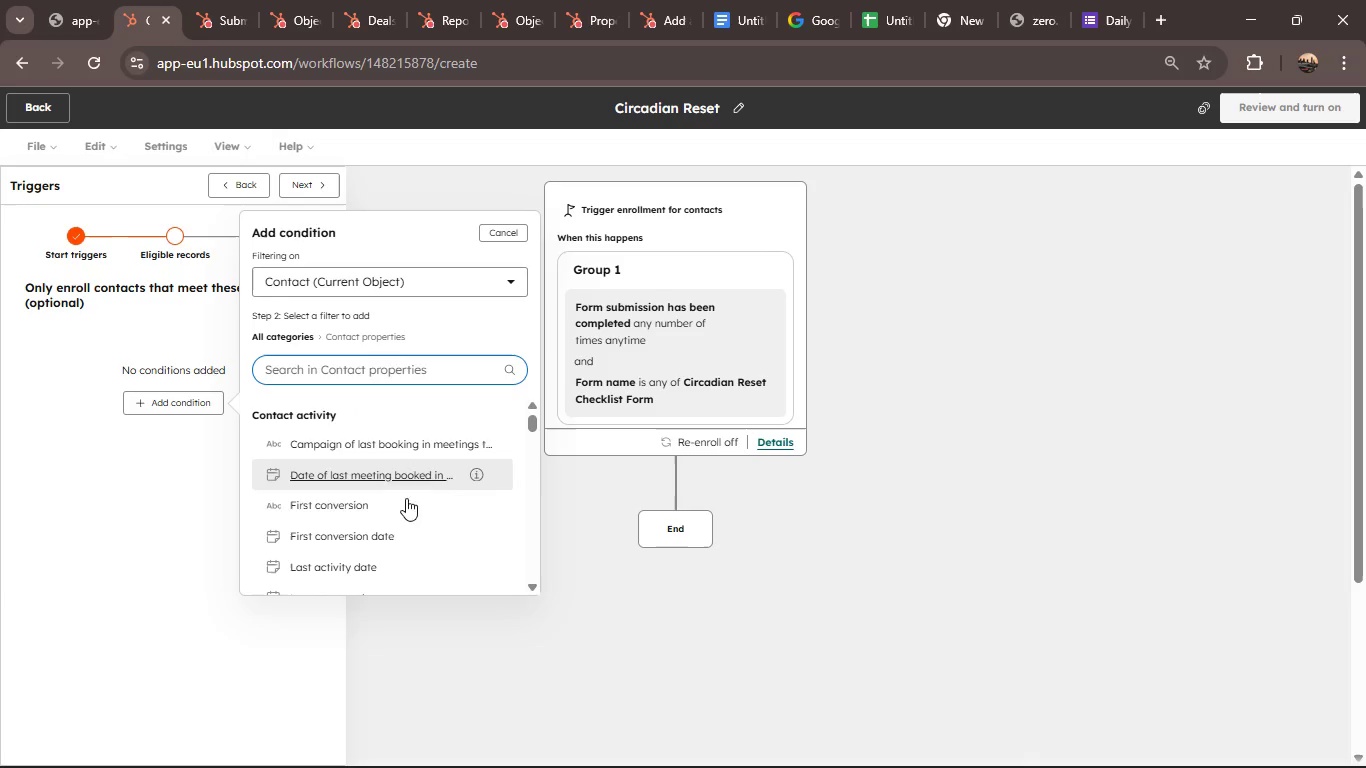 
scroll: coordinate [426, 523], scroll_direction: down, amount: 2.0
 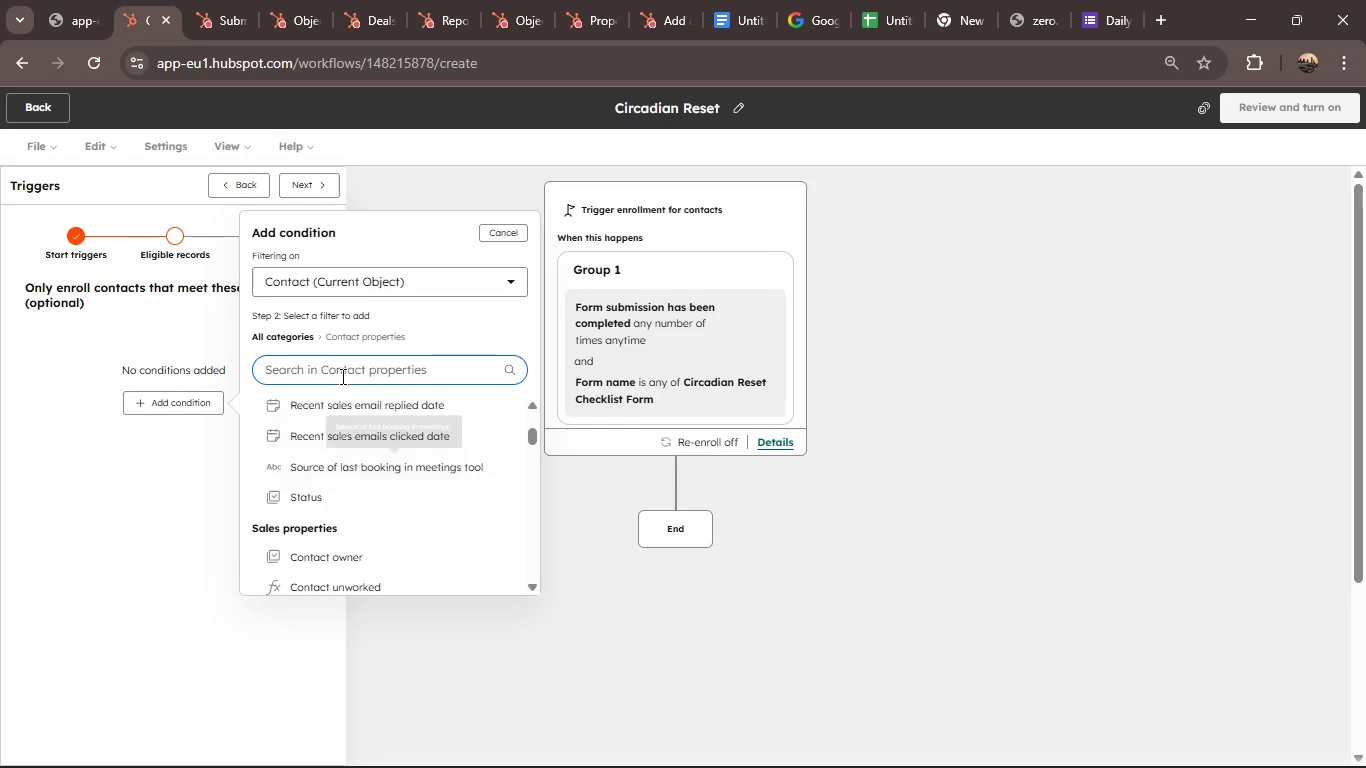 
left_click([346, 368])
 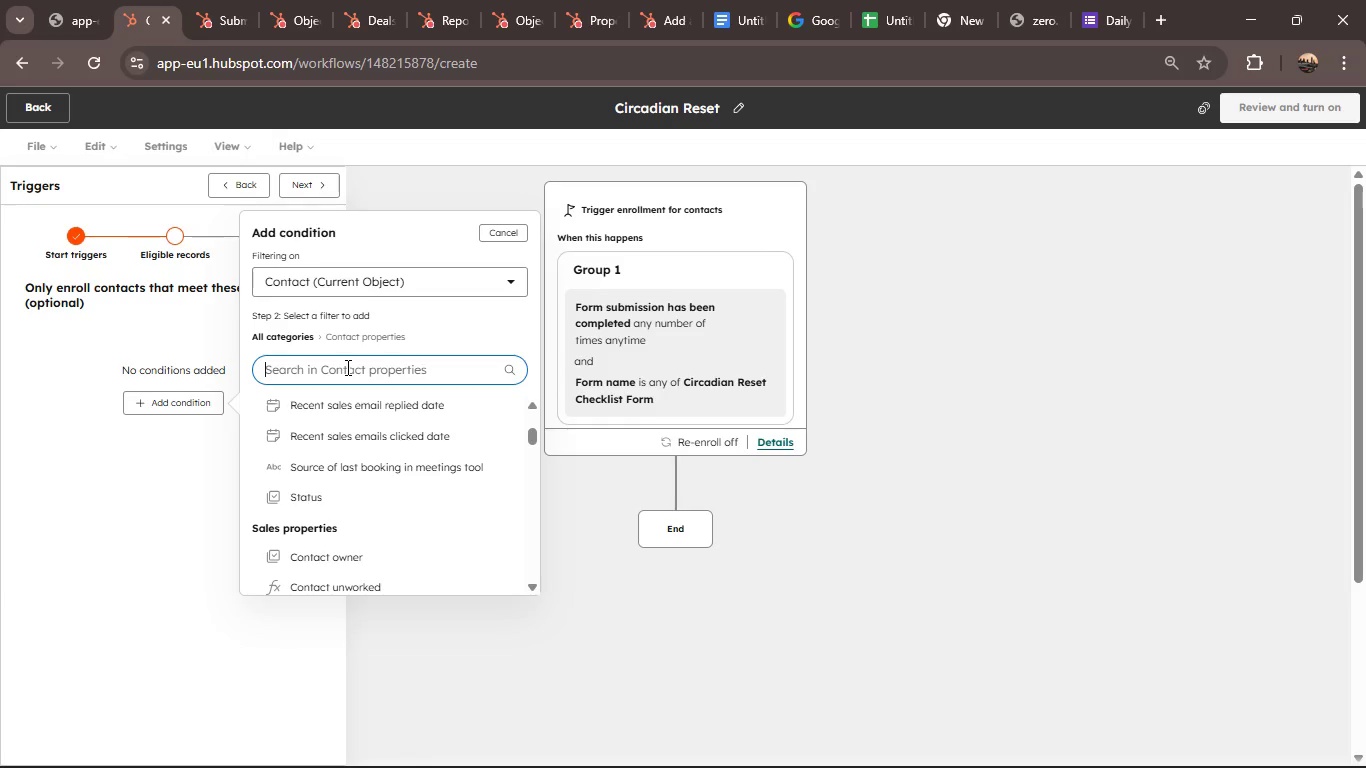 
wait(30.25)
 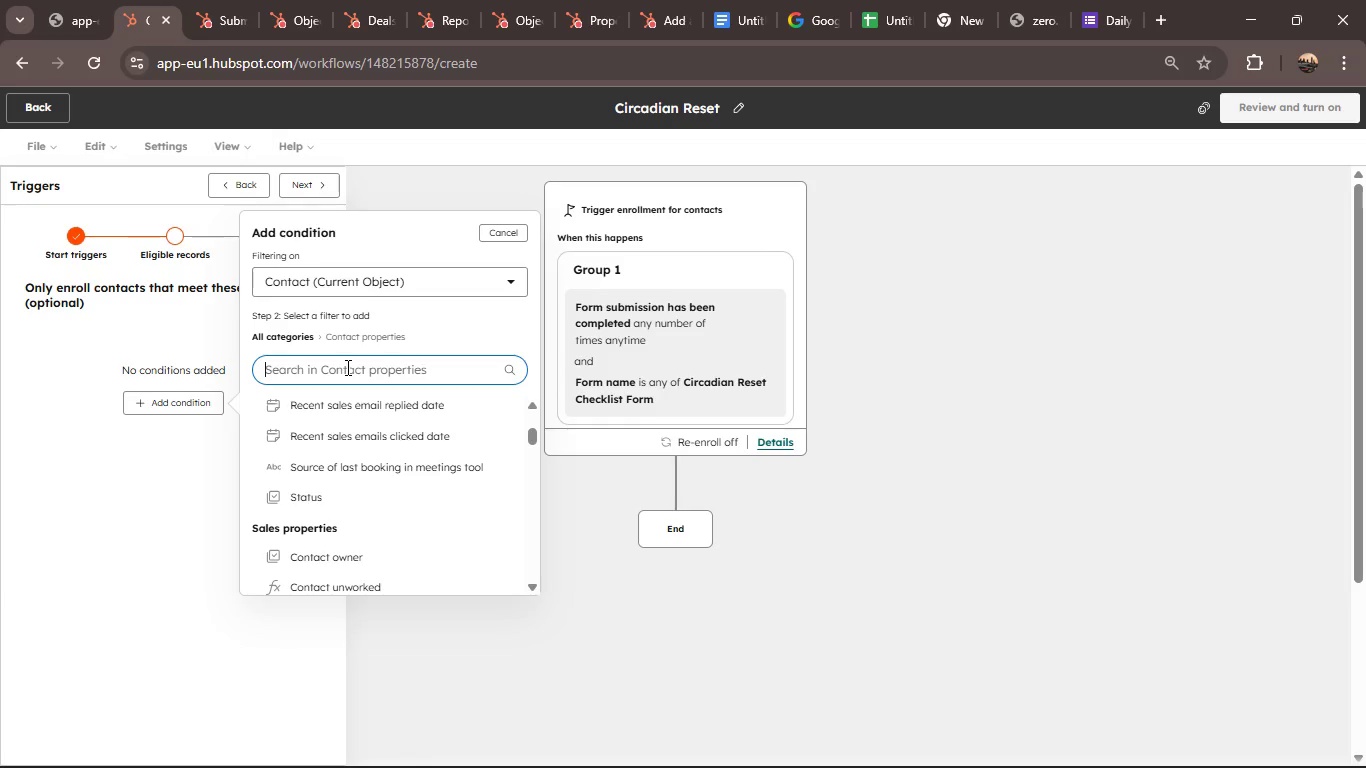 
type(Rese)
 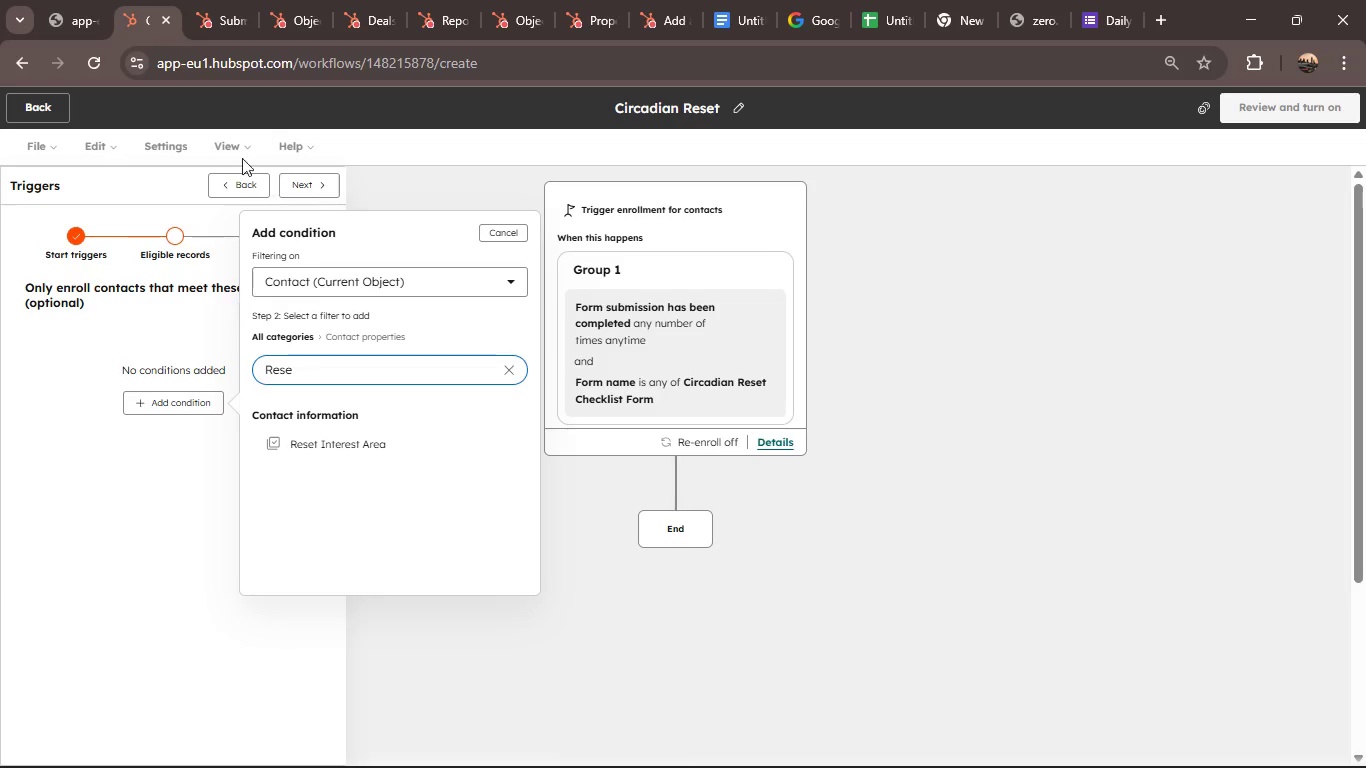 
left_click([355, 446])
 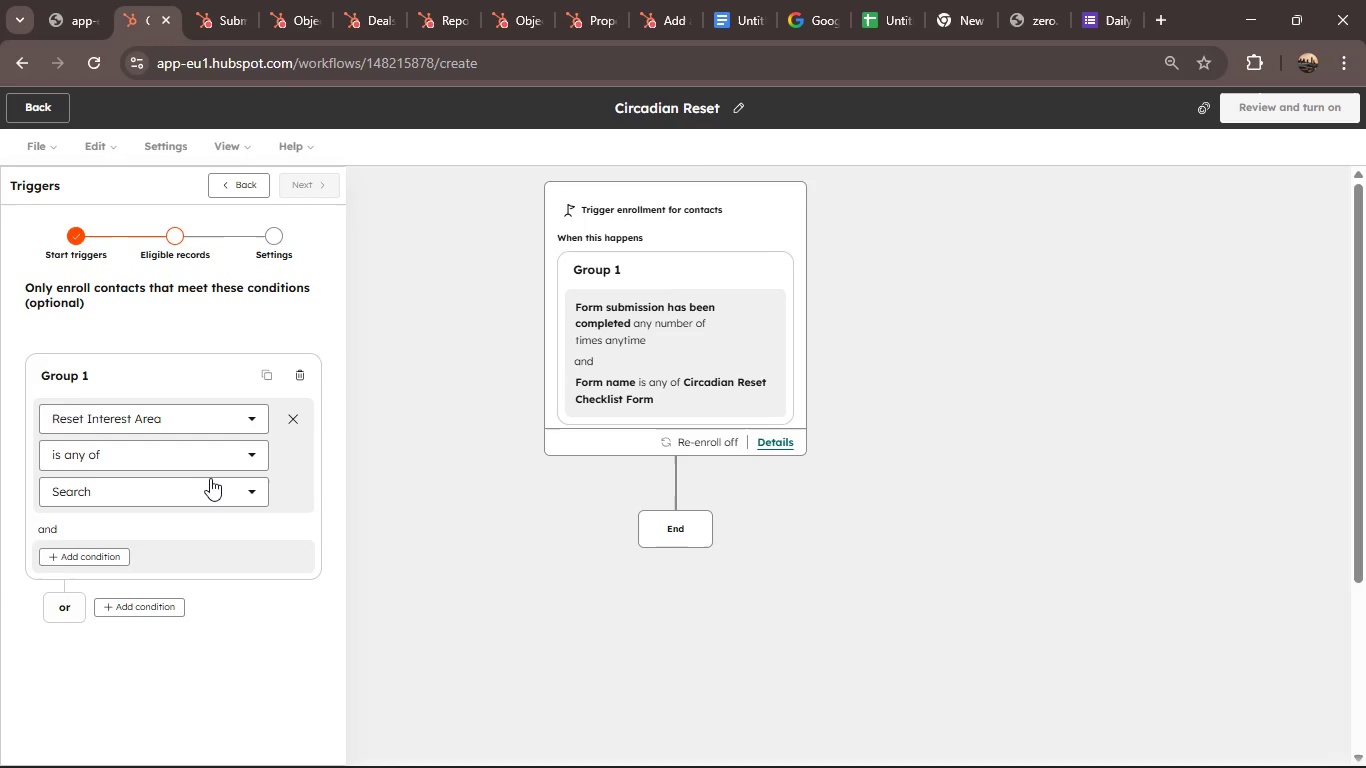 
left_click([210, 481])
 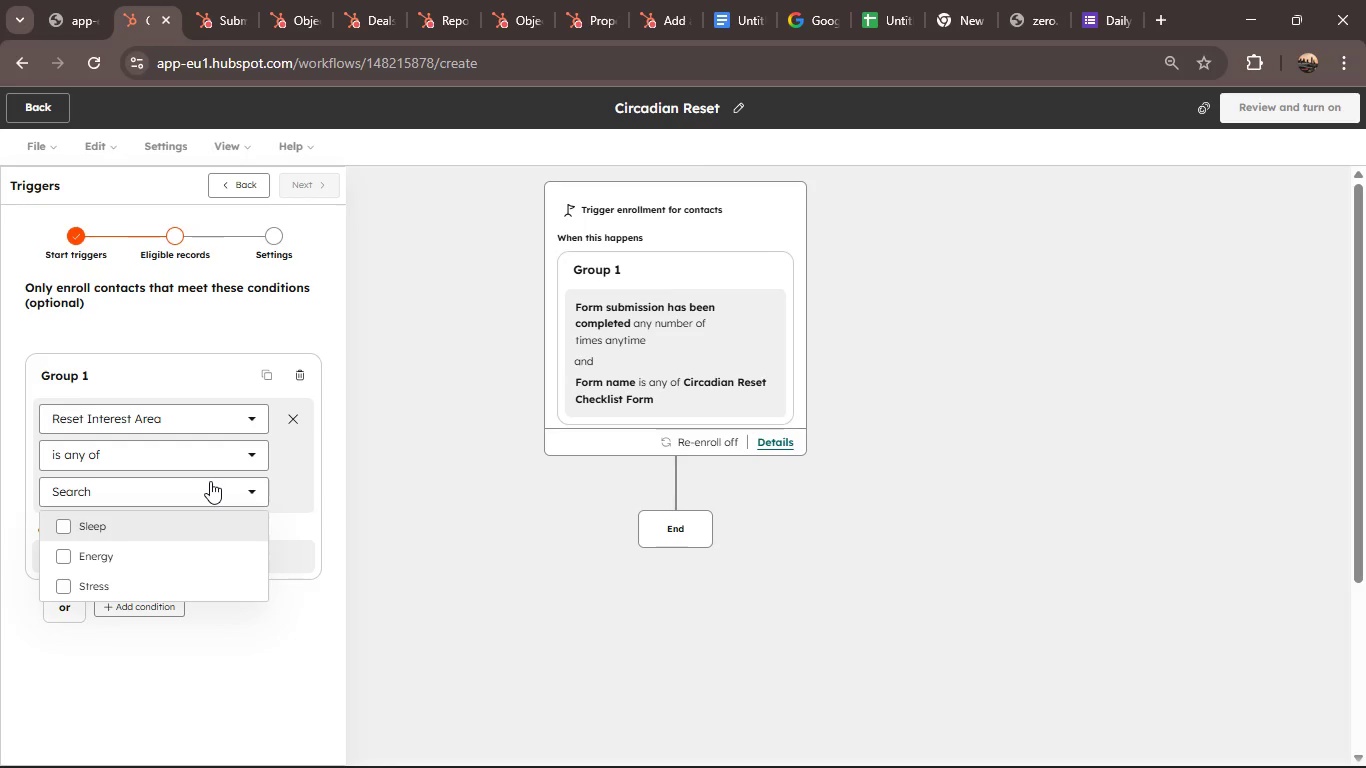 
left_click([210, 481])
 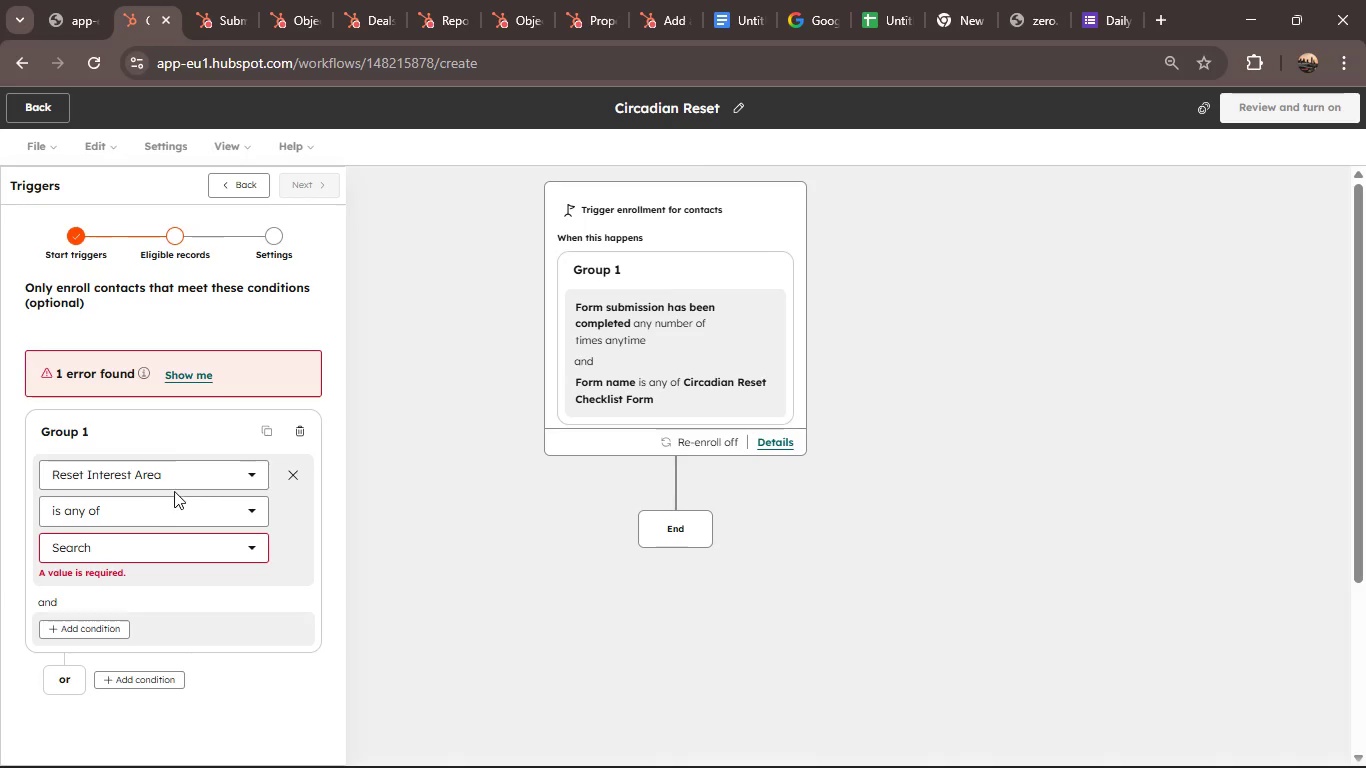 
scroll: coordinate [228, 525], scroll_direction: down, amount: 1.0
 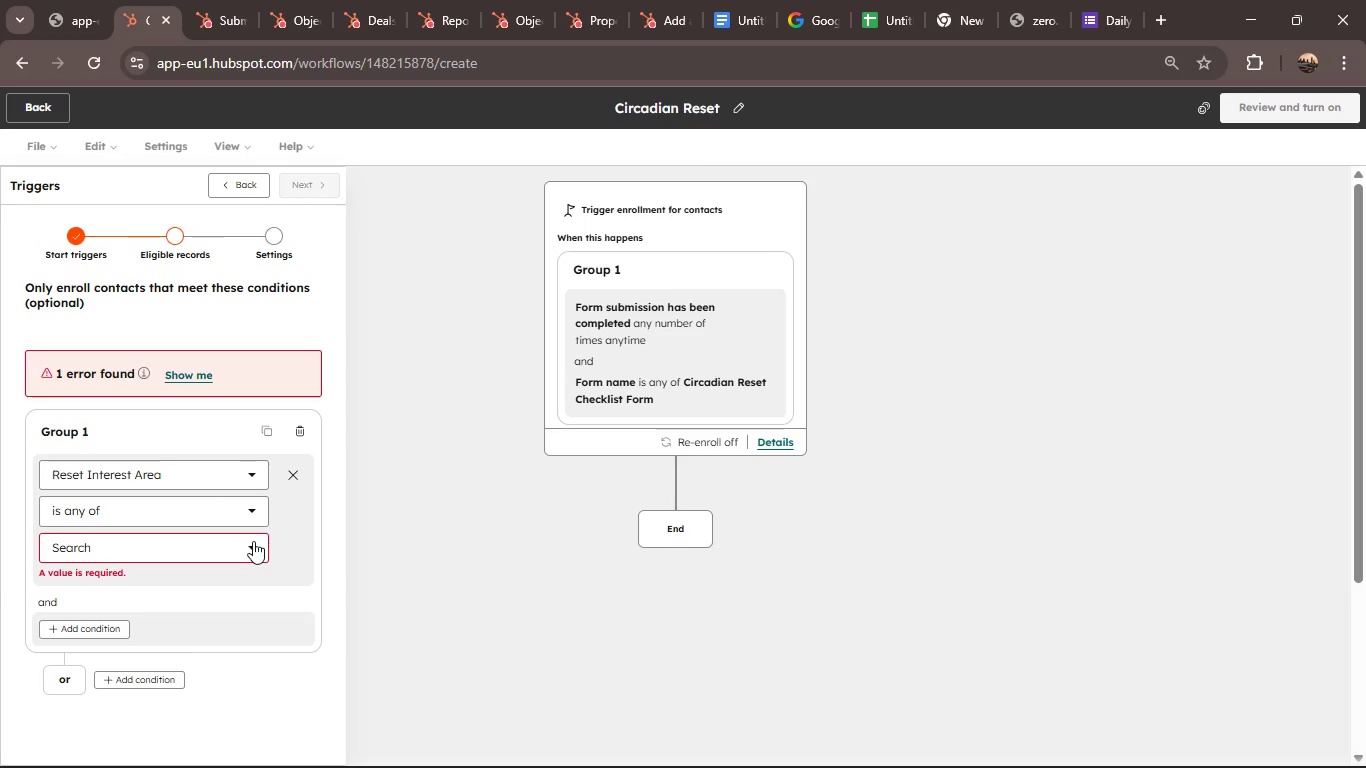 
left_click([253, 541])
 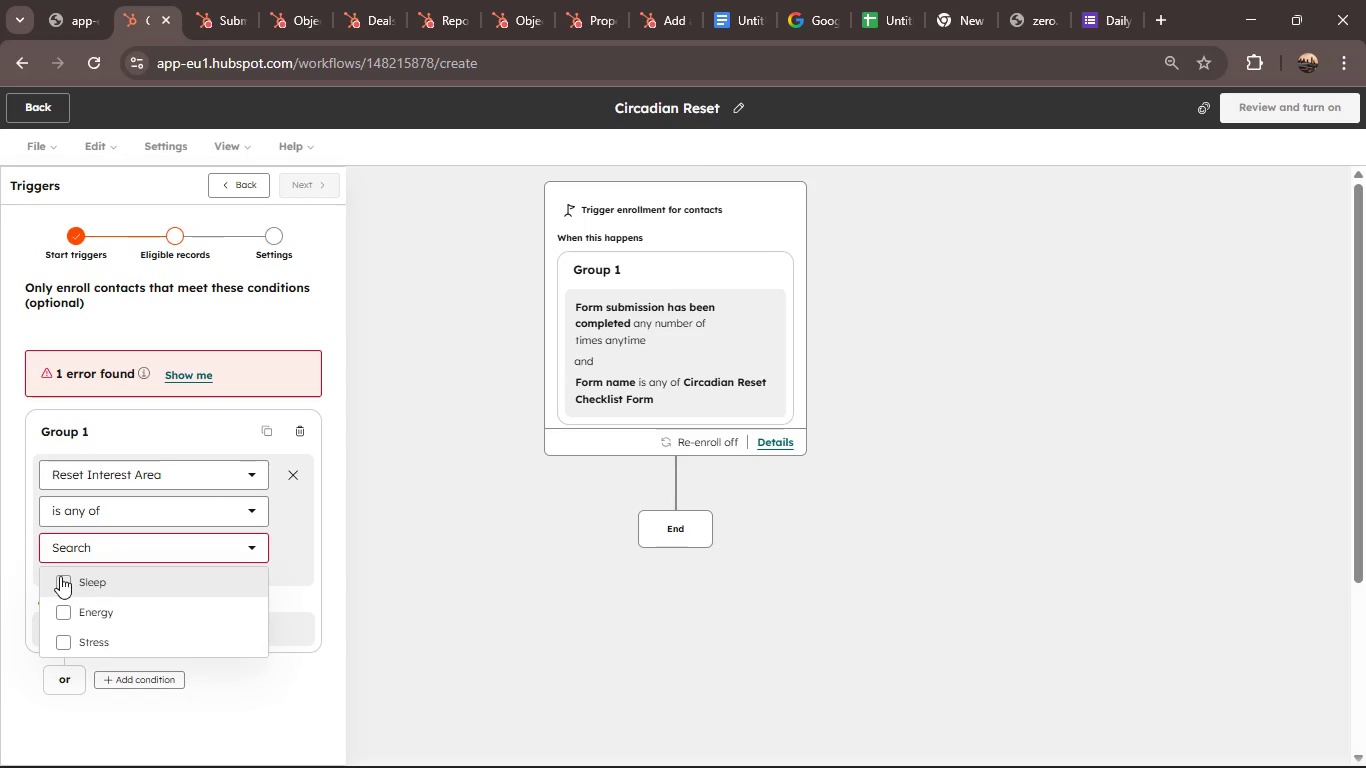 
left_click([60, 576])
 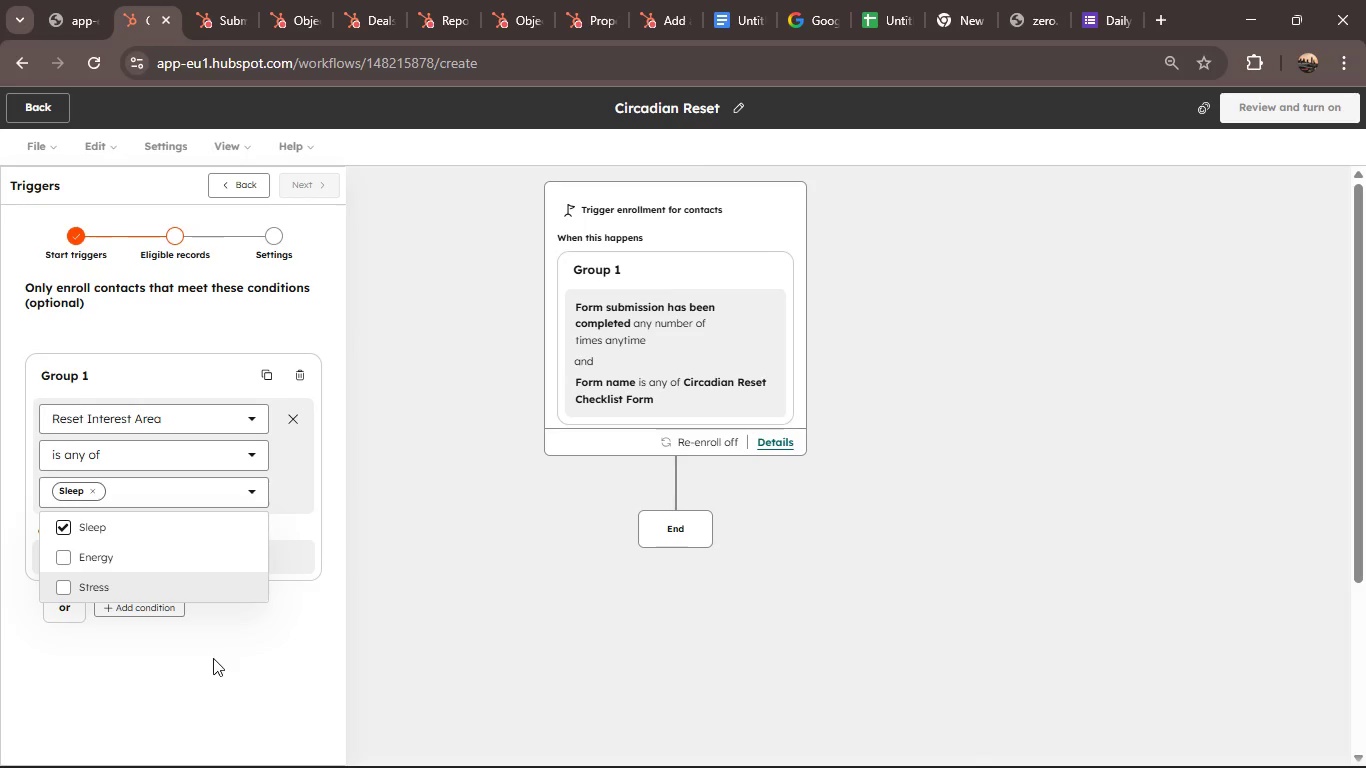 
left_click([213, 658])
 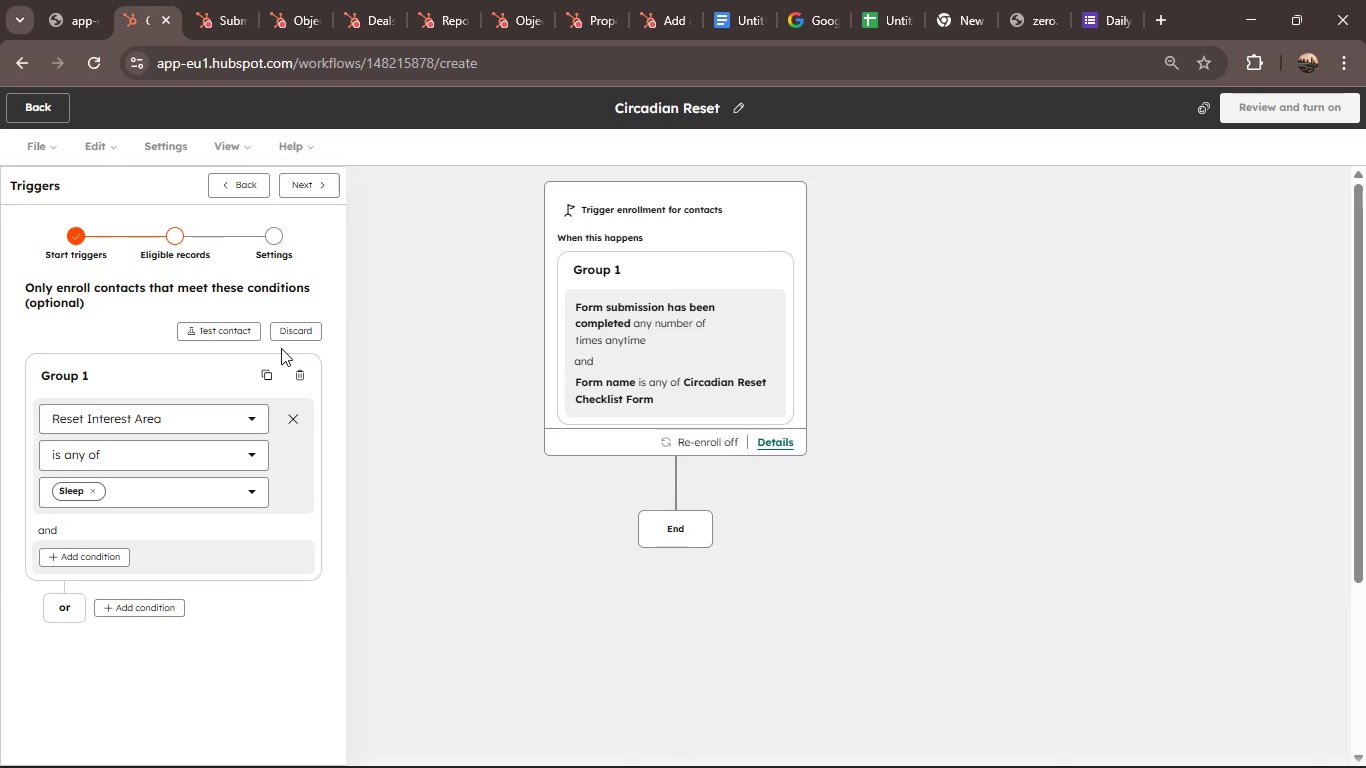 
left_click([304, 181])
 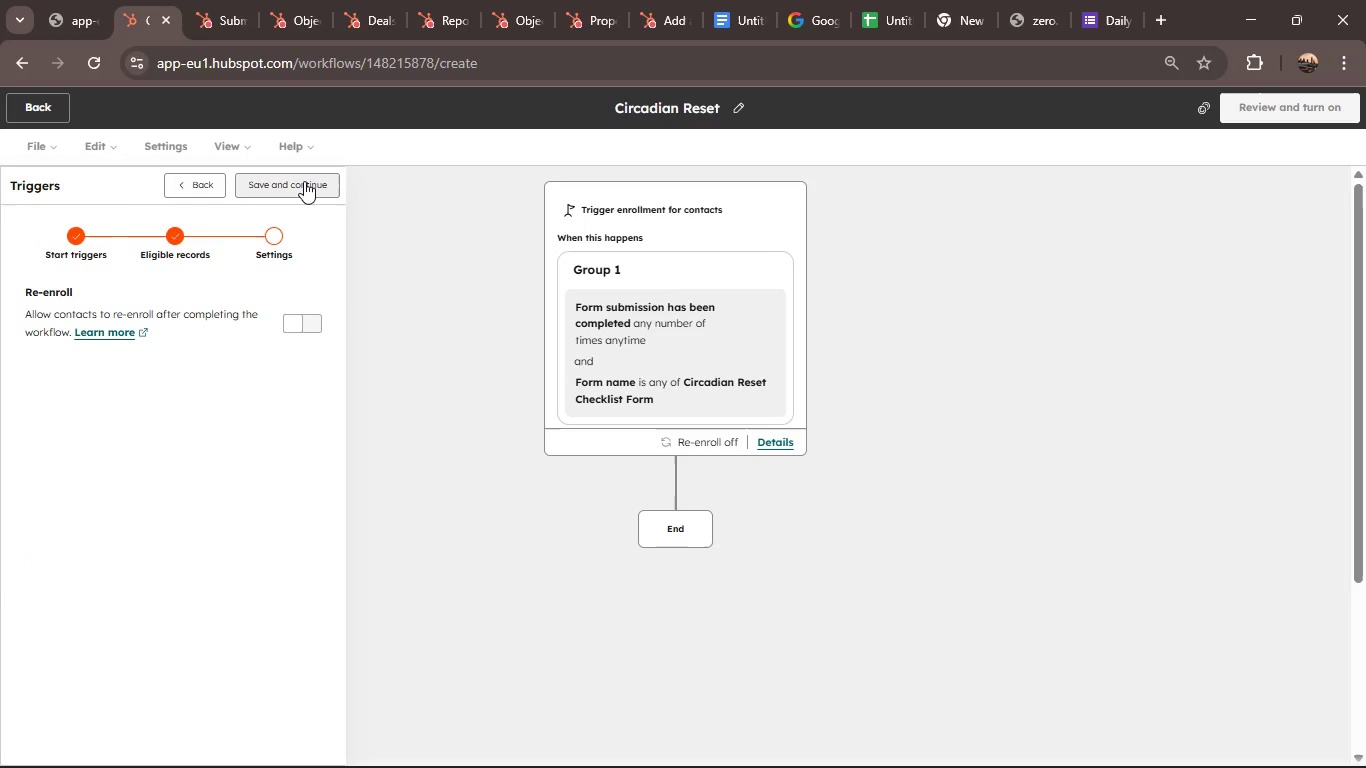 
left_click([304, 181])
 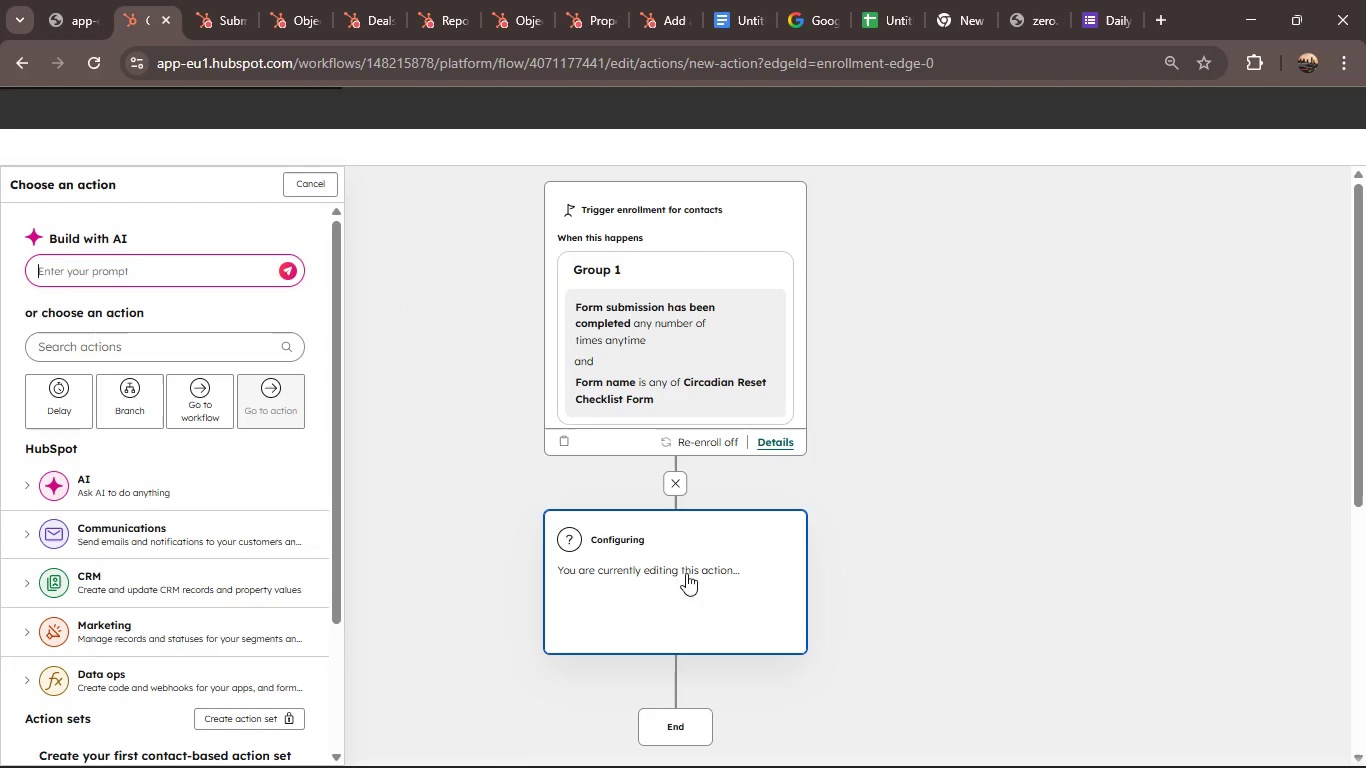 
wait(10.47)
 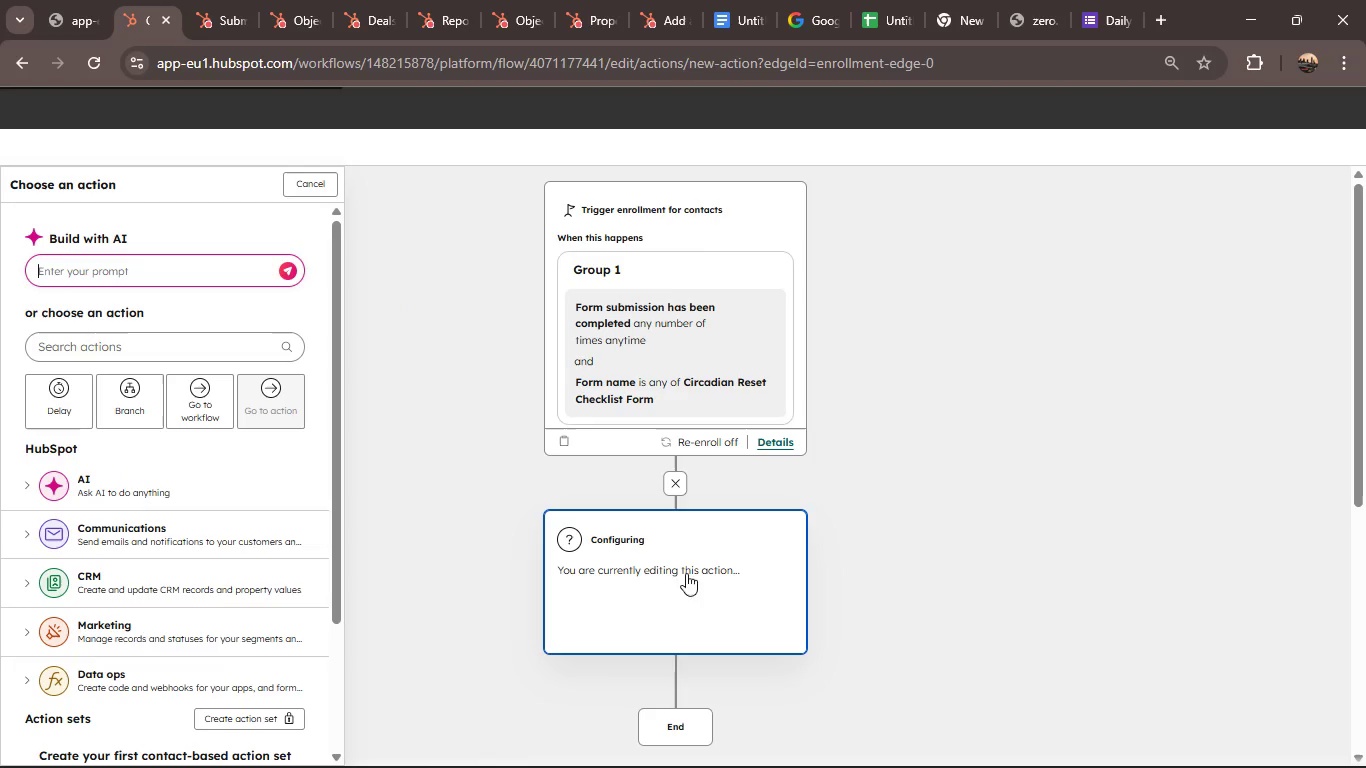 
left_click([45, 105])
 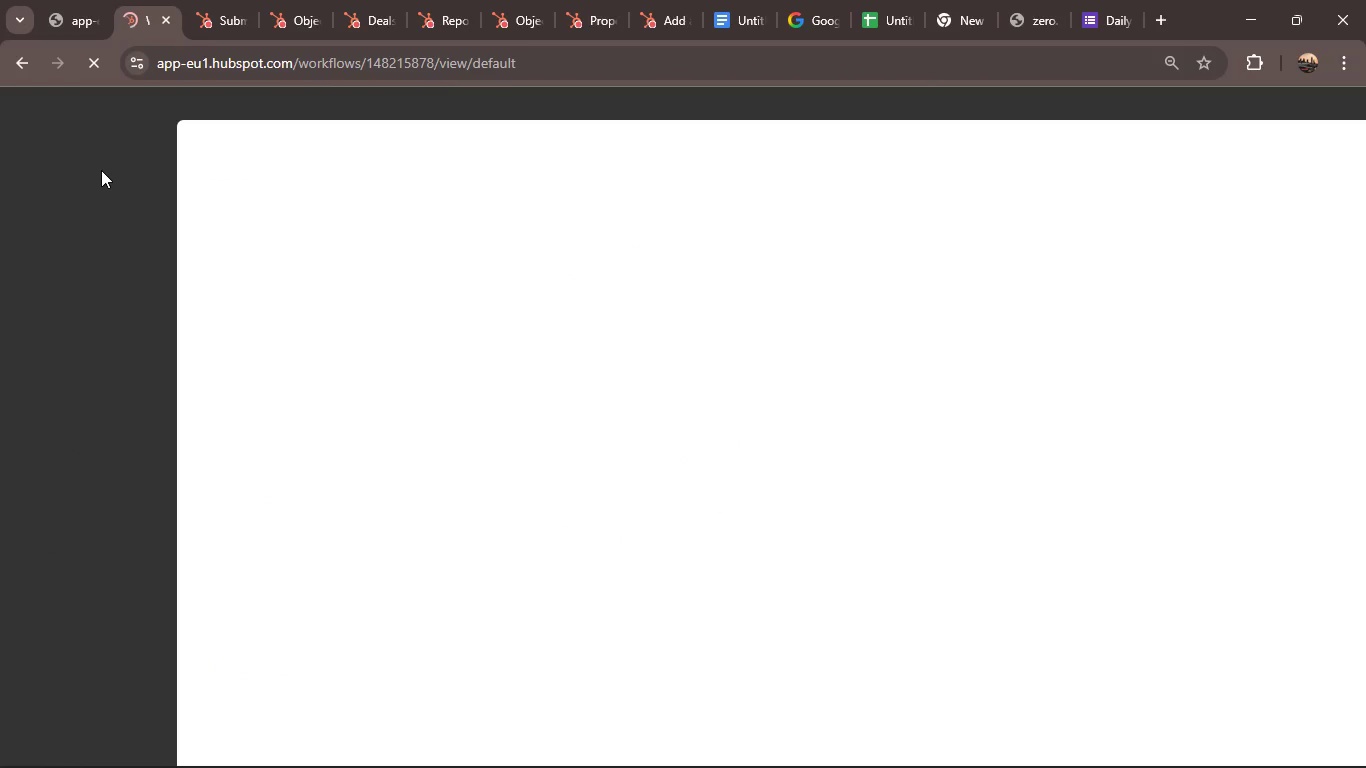 
mouse_move([38, 421])
 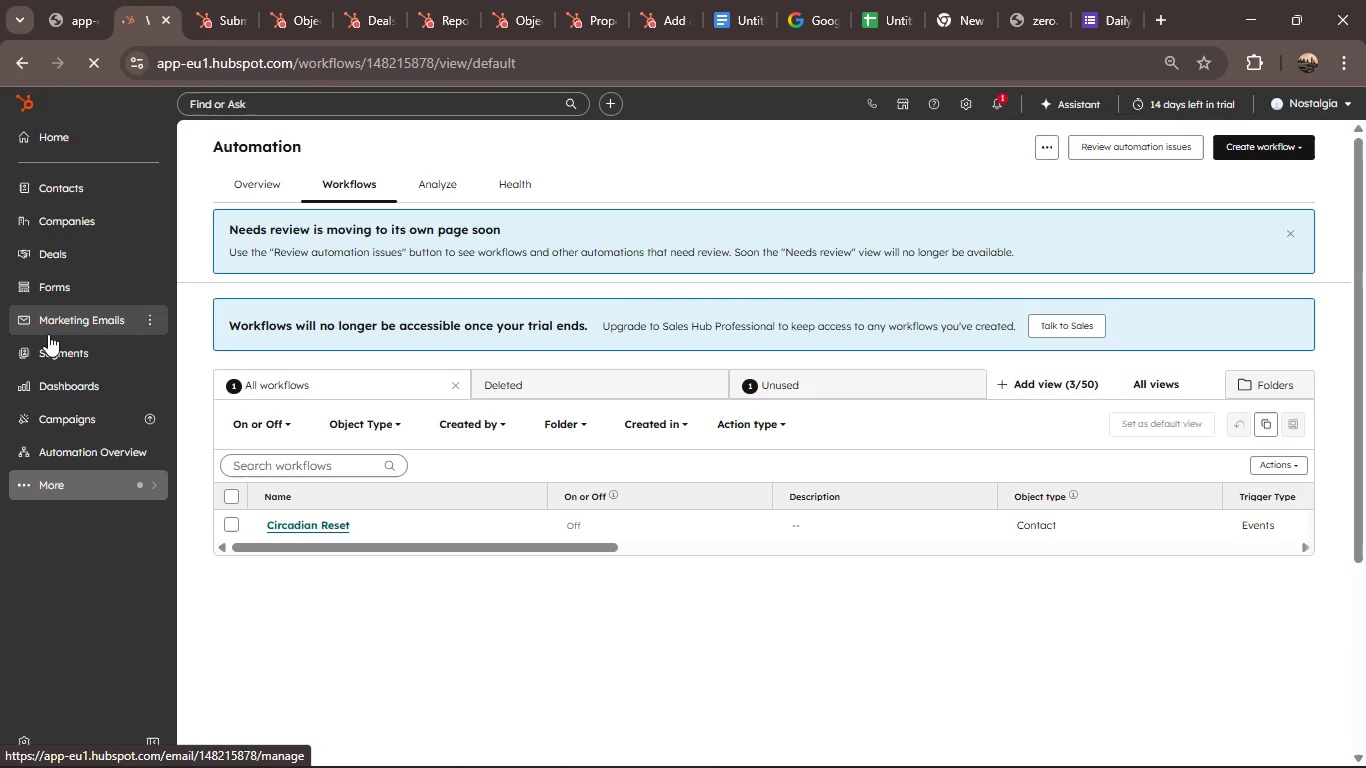 
left_click([56, 325])
 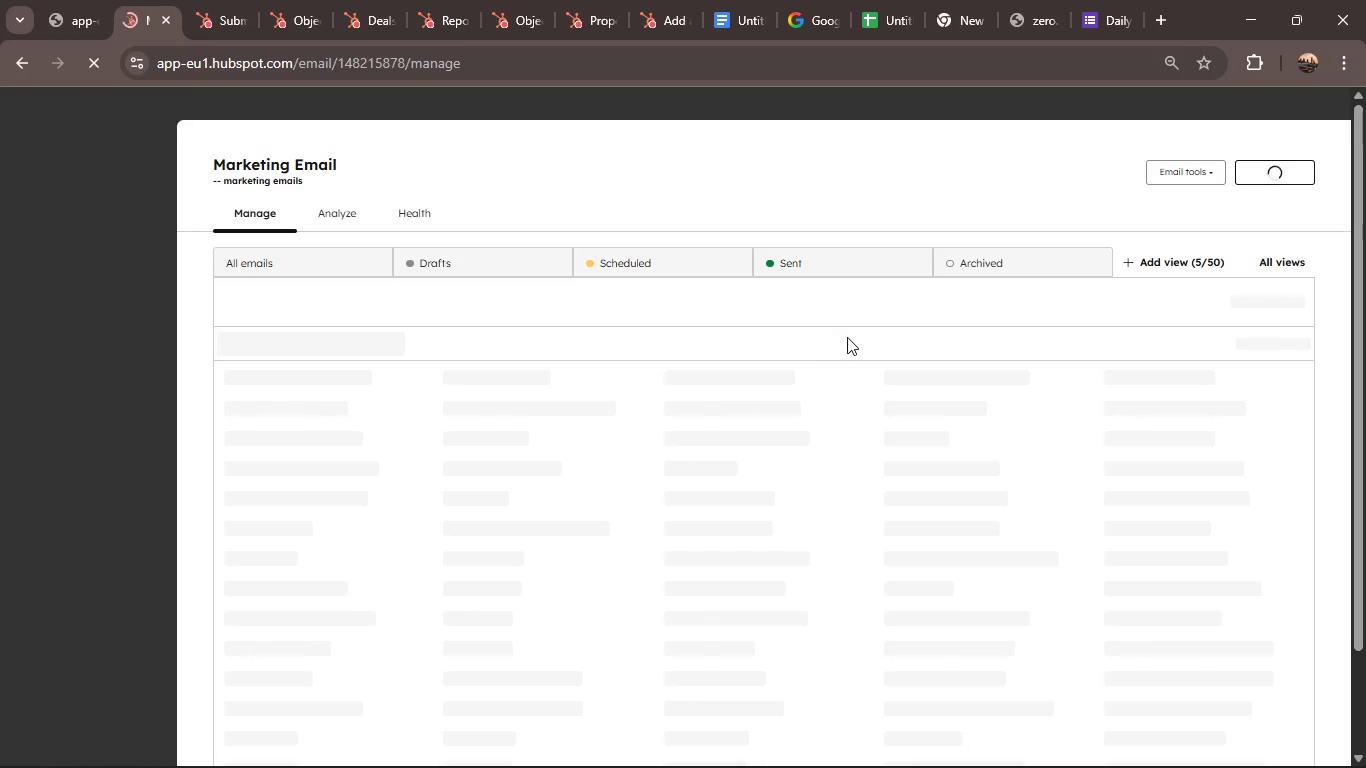 
wait(5.37)
 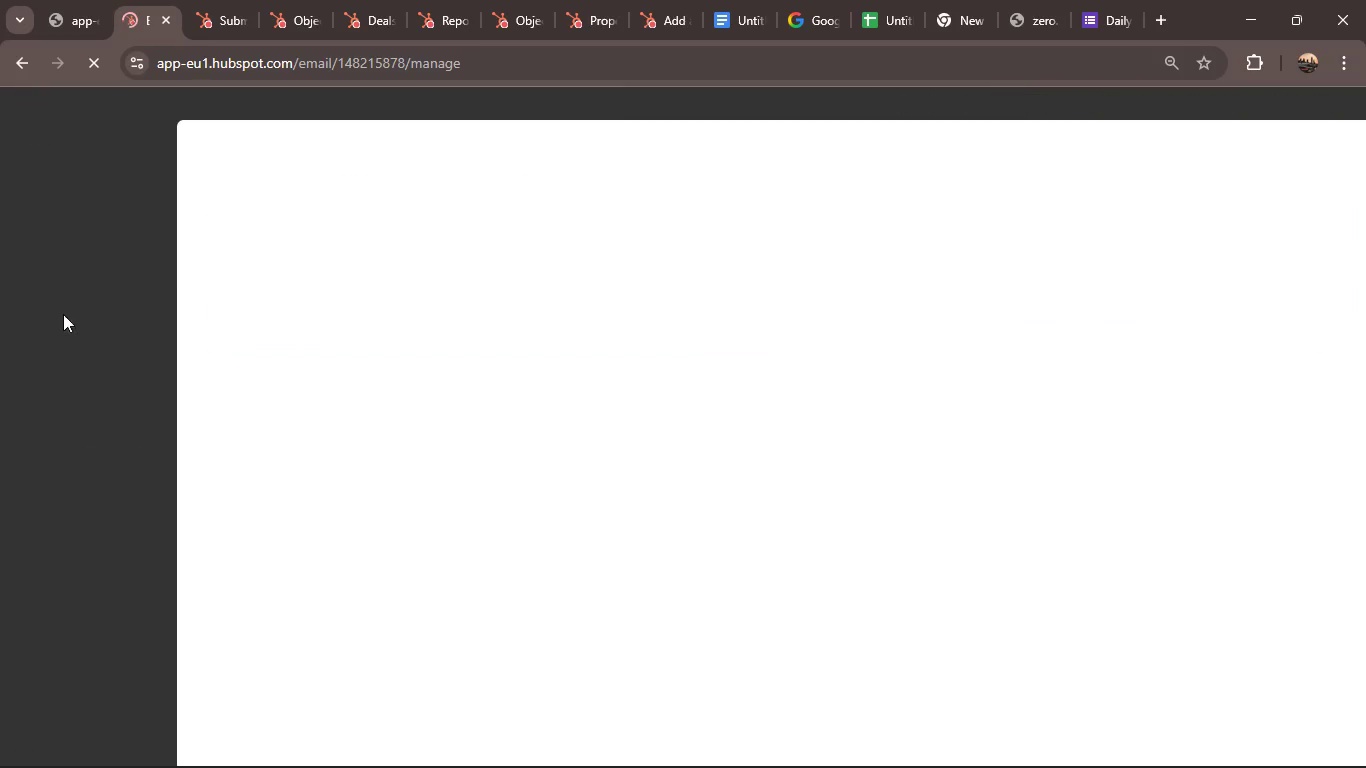 
mouse_move([1280, 259])
 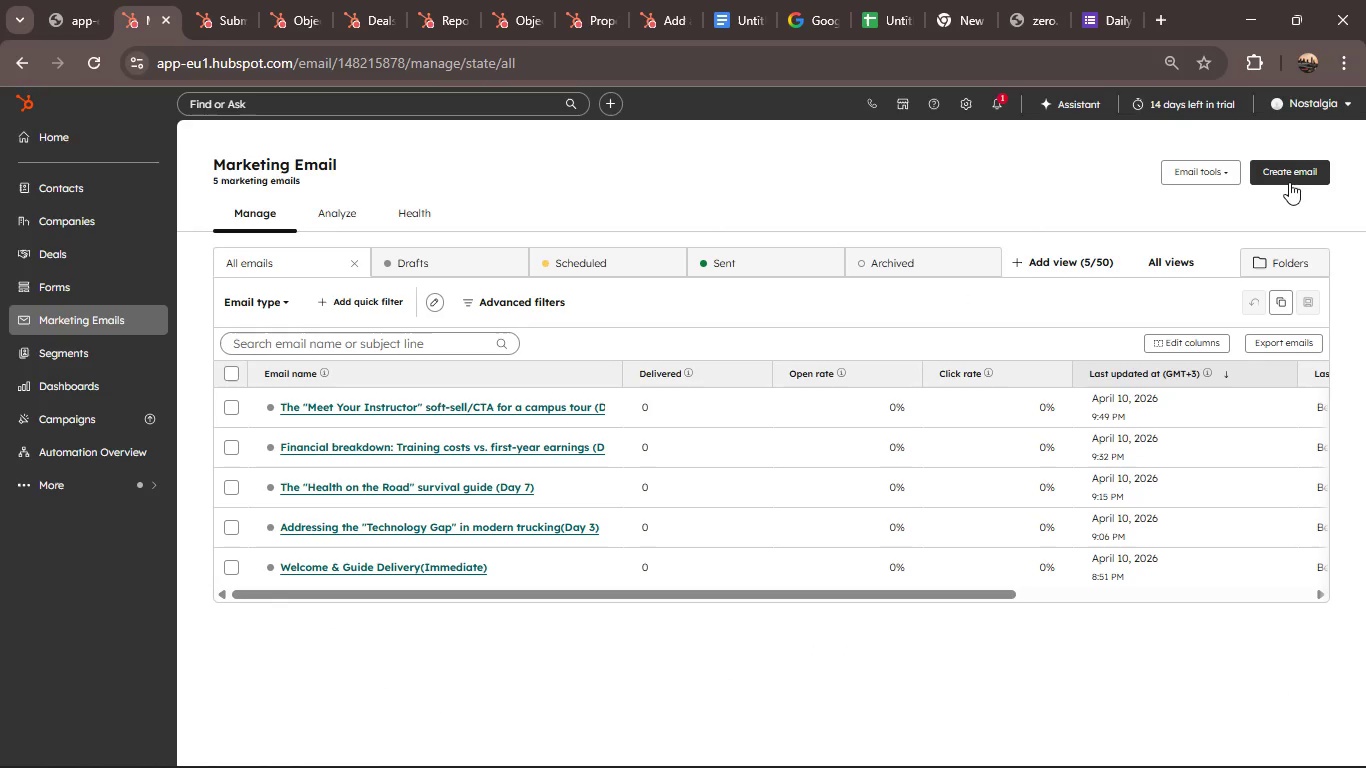 
left_click([1289, 176])
 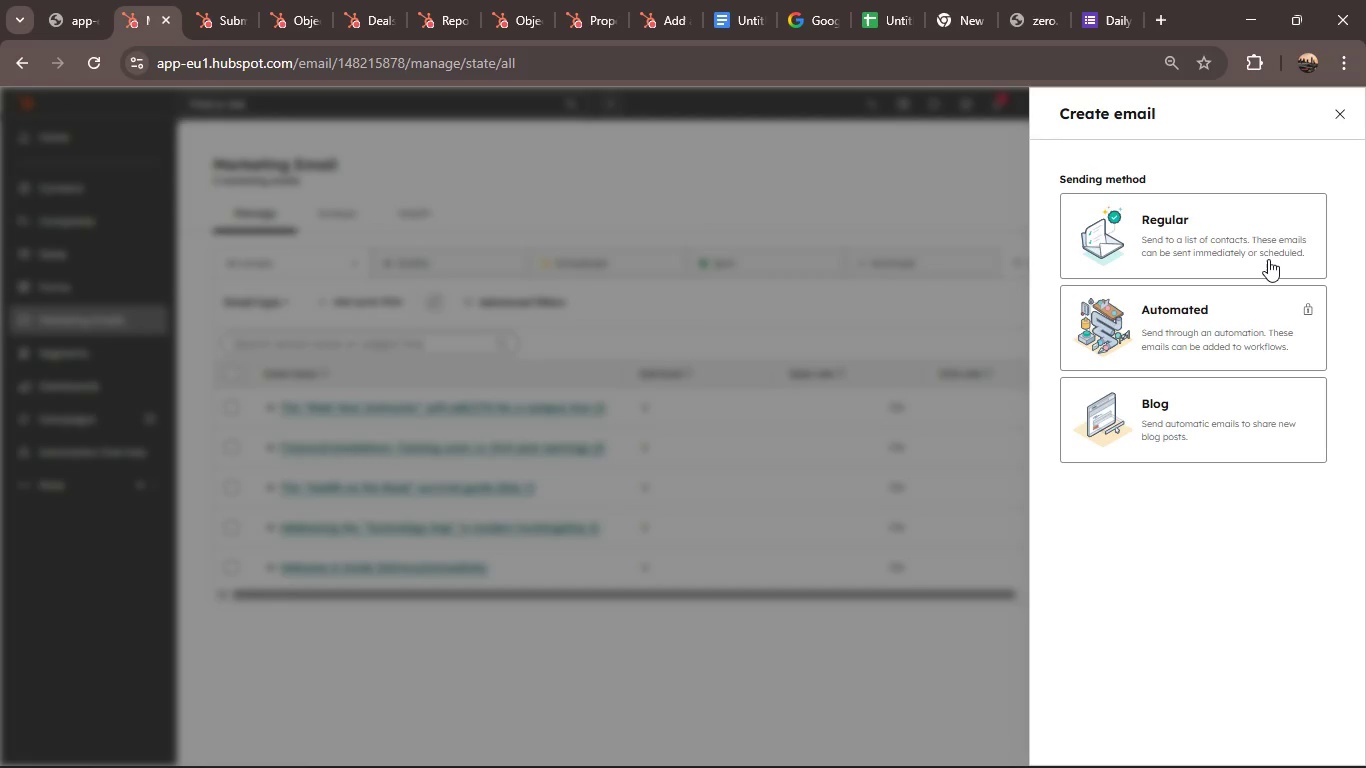 
left_click([1205, 315])
 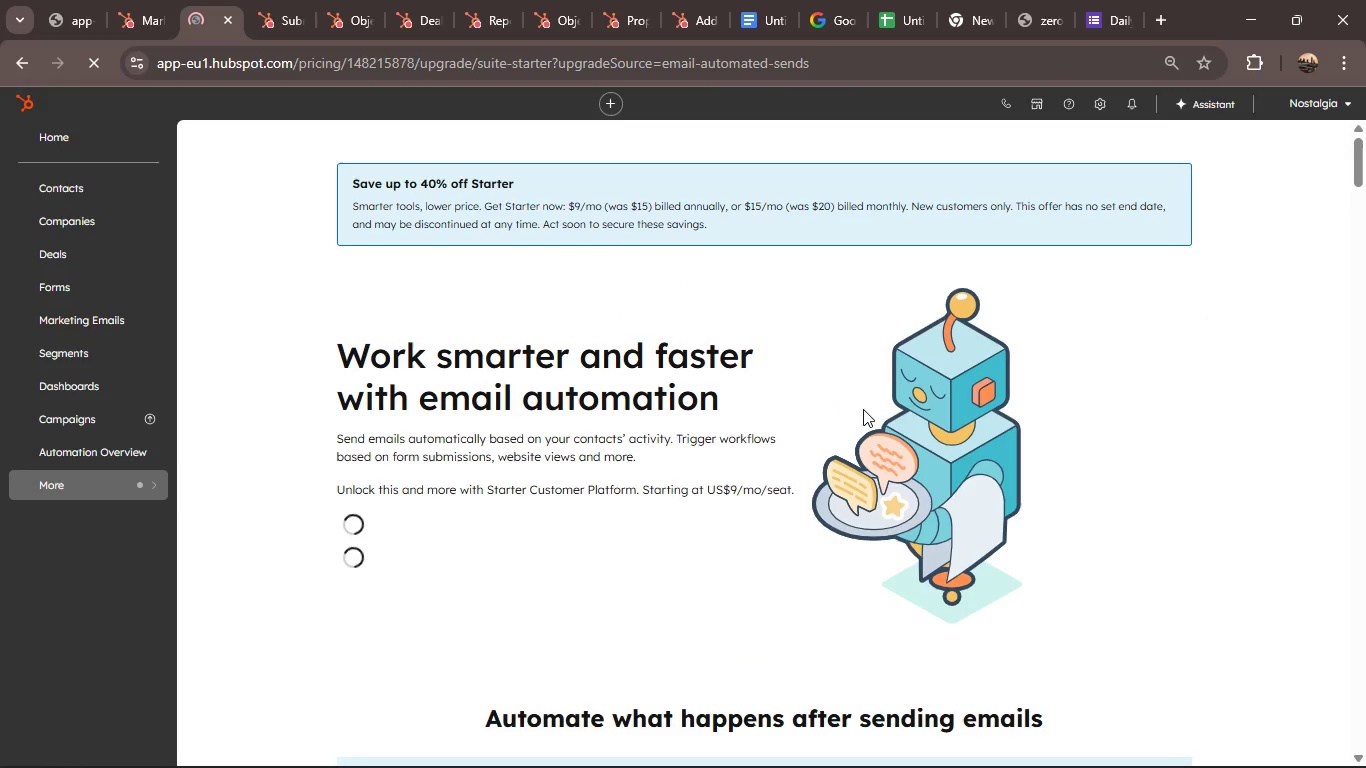 
wait(11.01)
 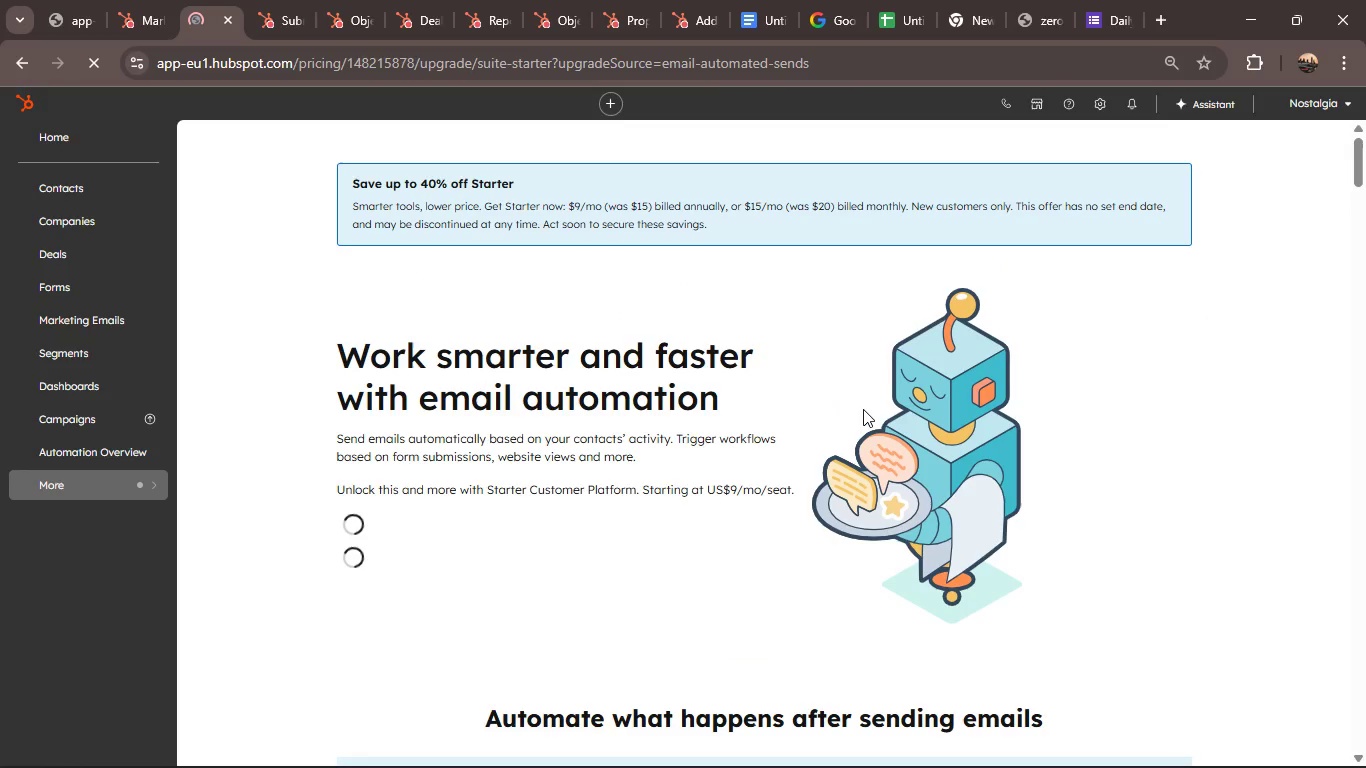 
left_click([64, 325])
 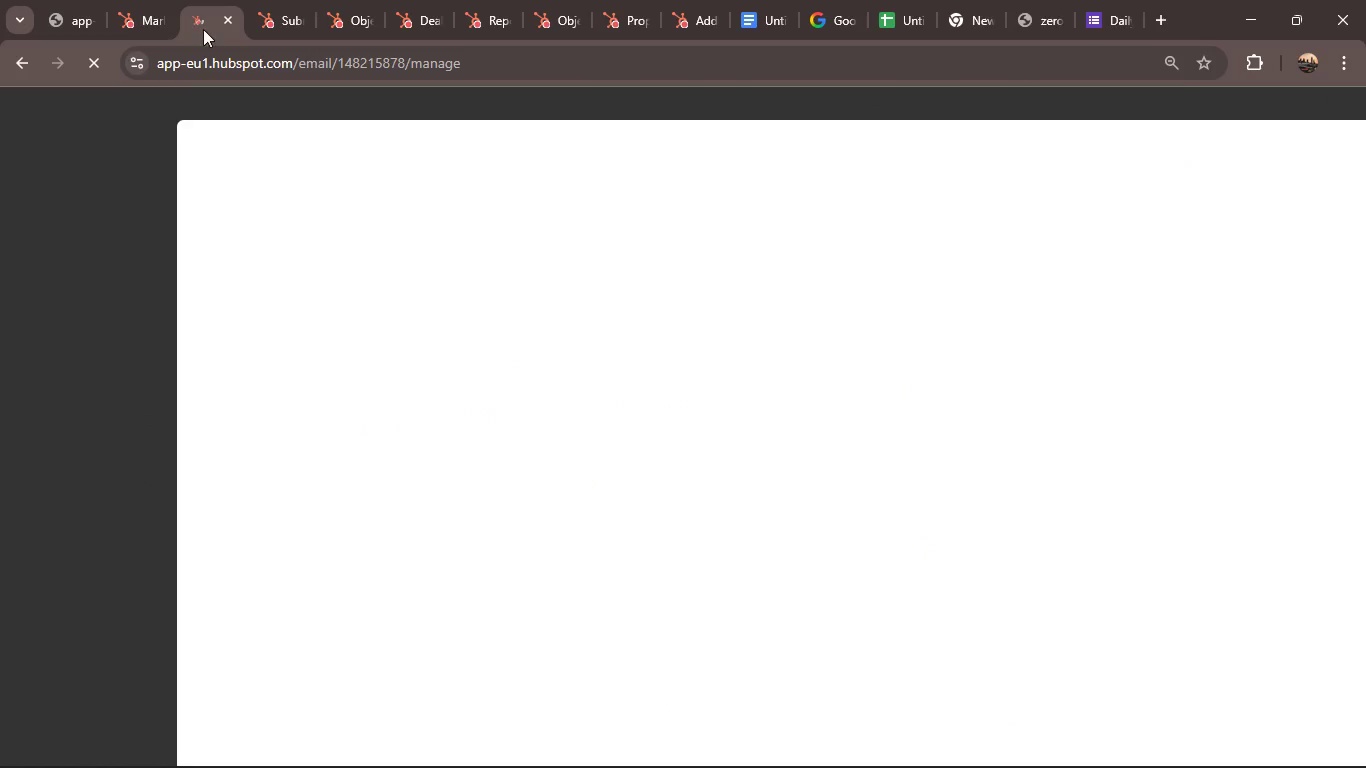 
left_click([131, 8])
 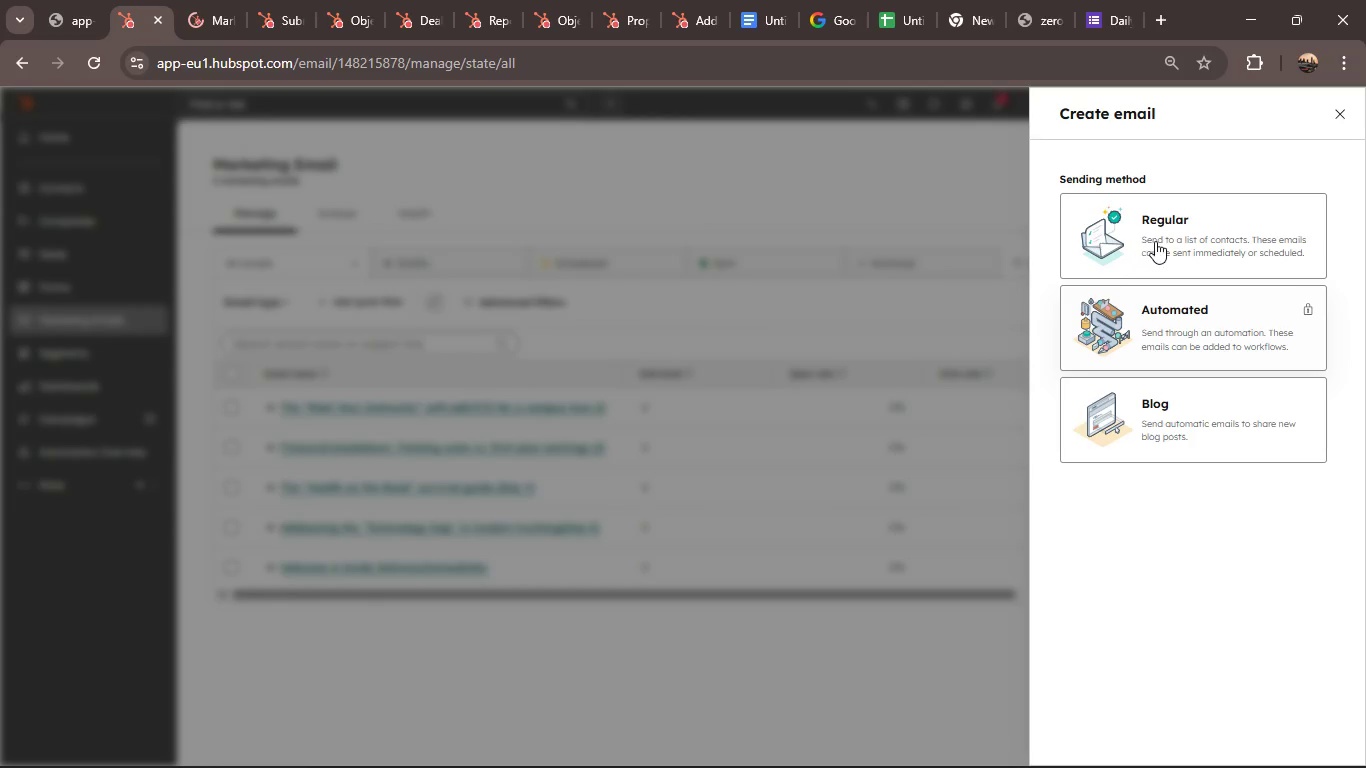 
left_click([1181, 219])
 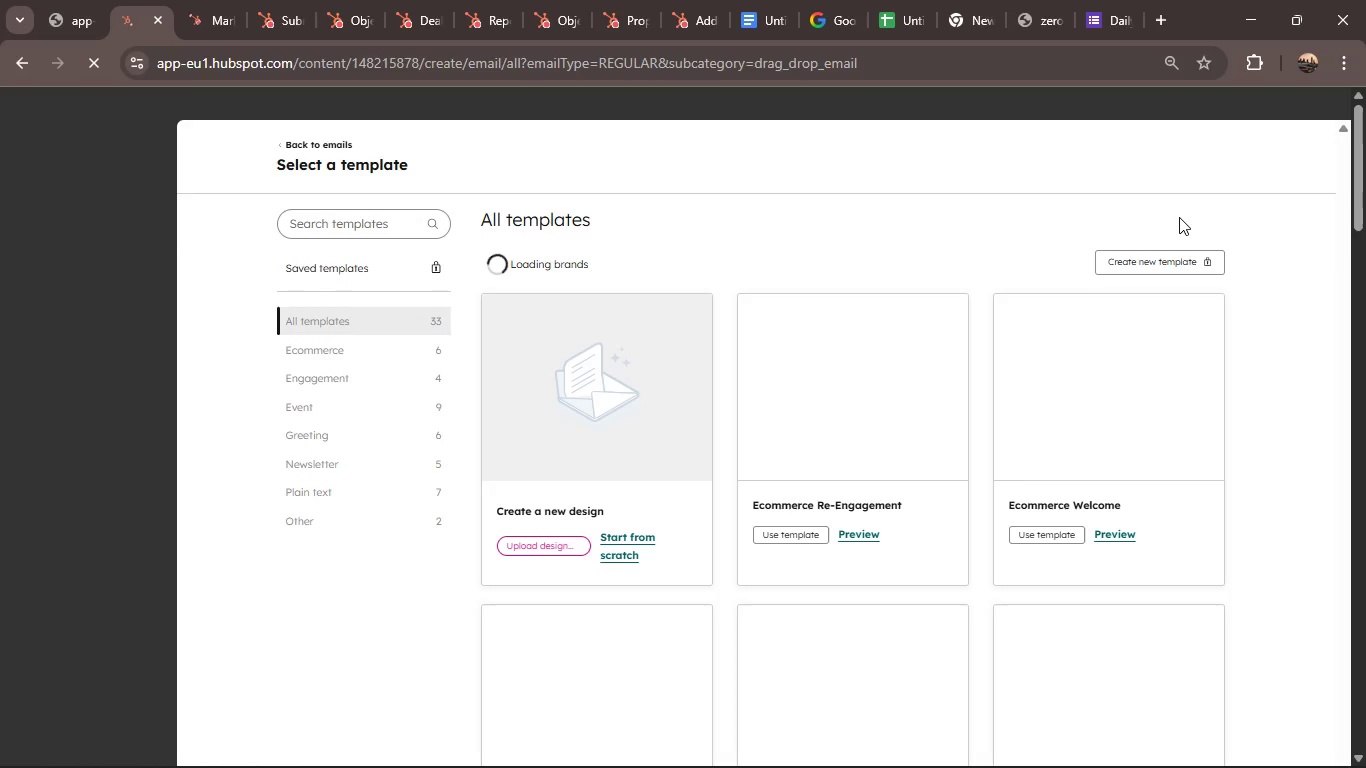 
wait(7.5)
 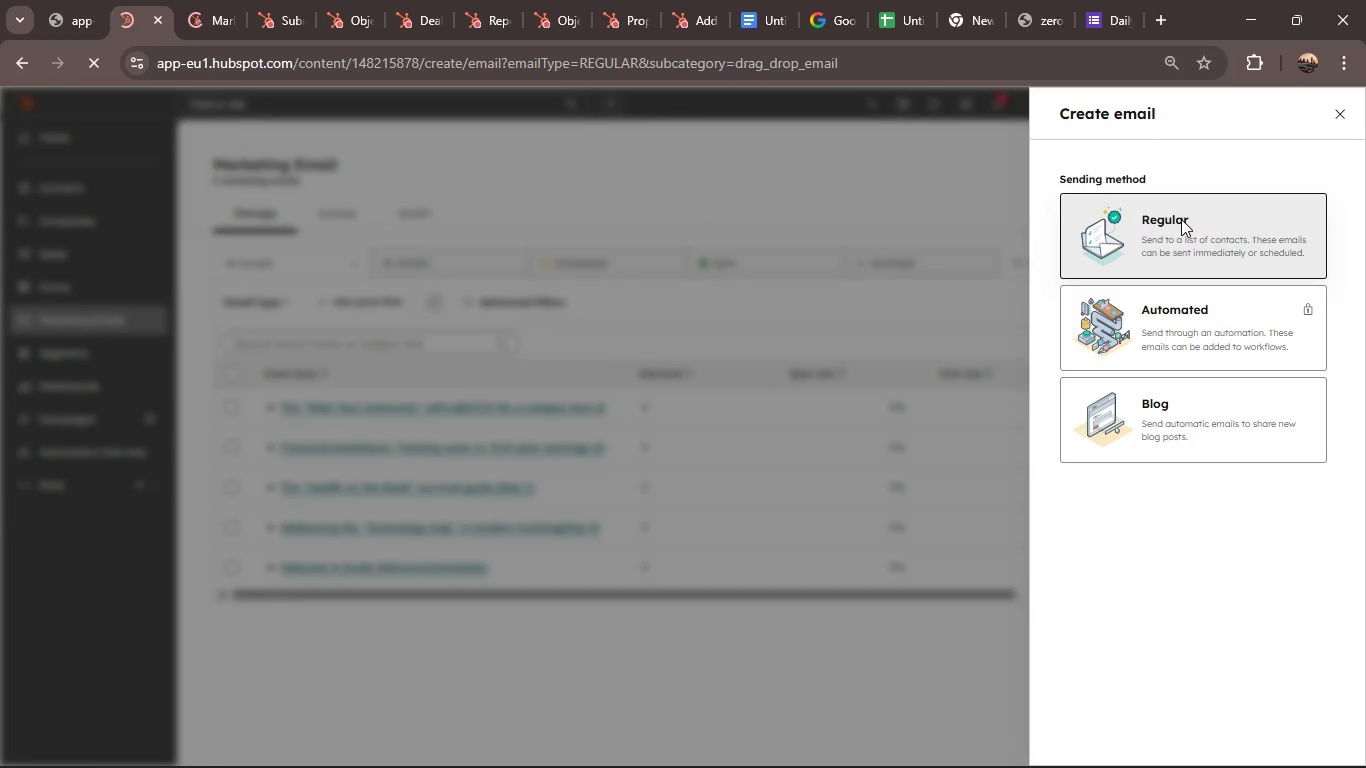 
scroll: coordinate [913, 433], scroll_direction: down, amount: 14.0
 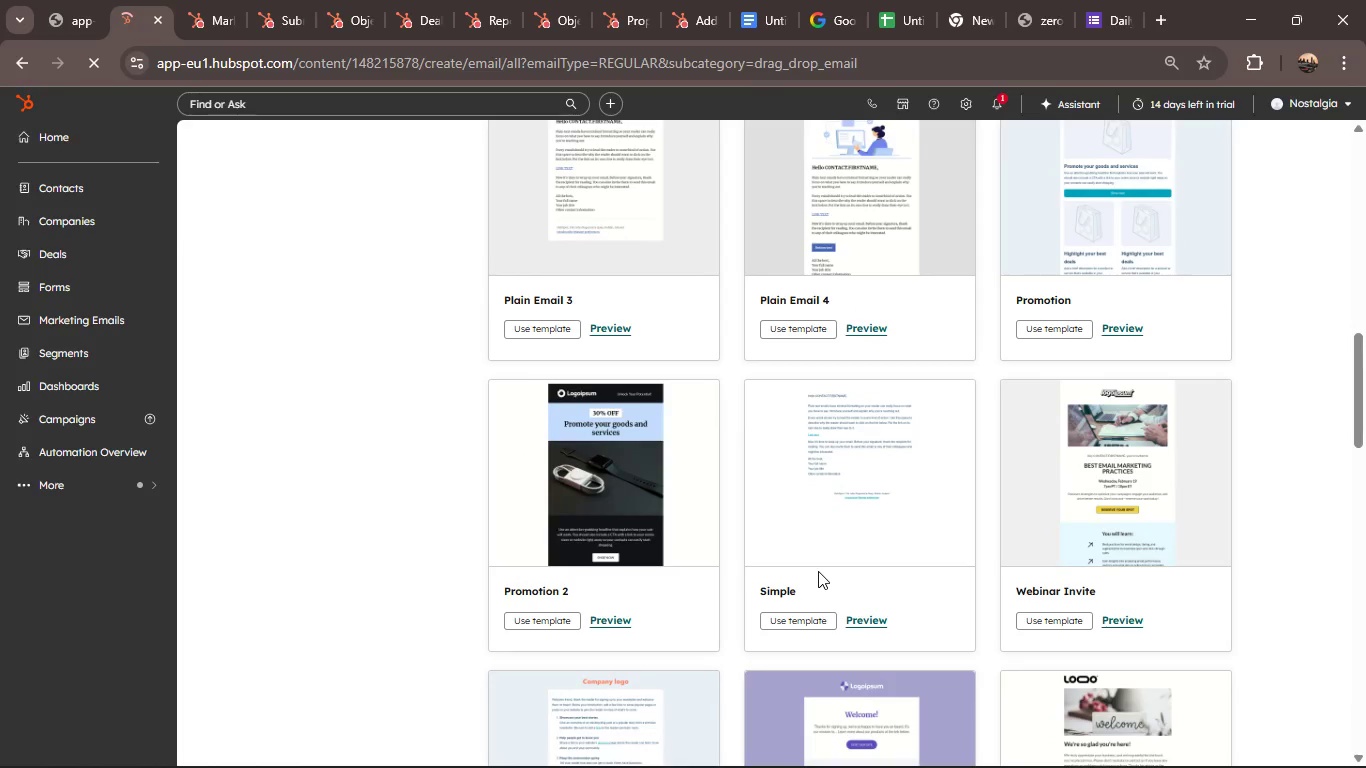 
left_click([807, 598])
 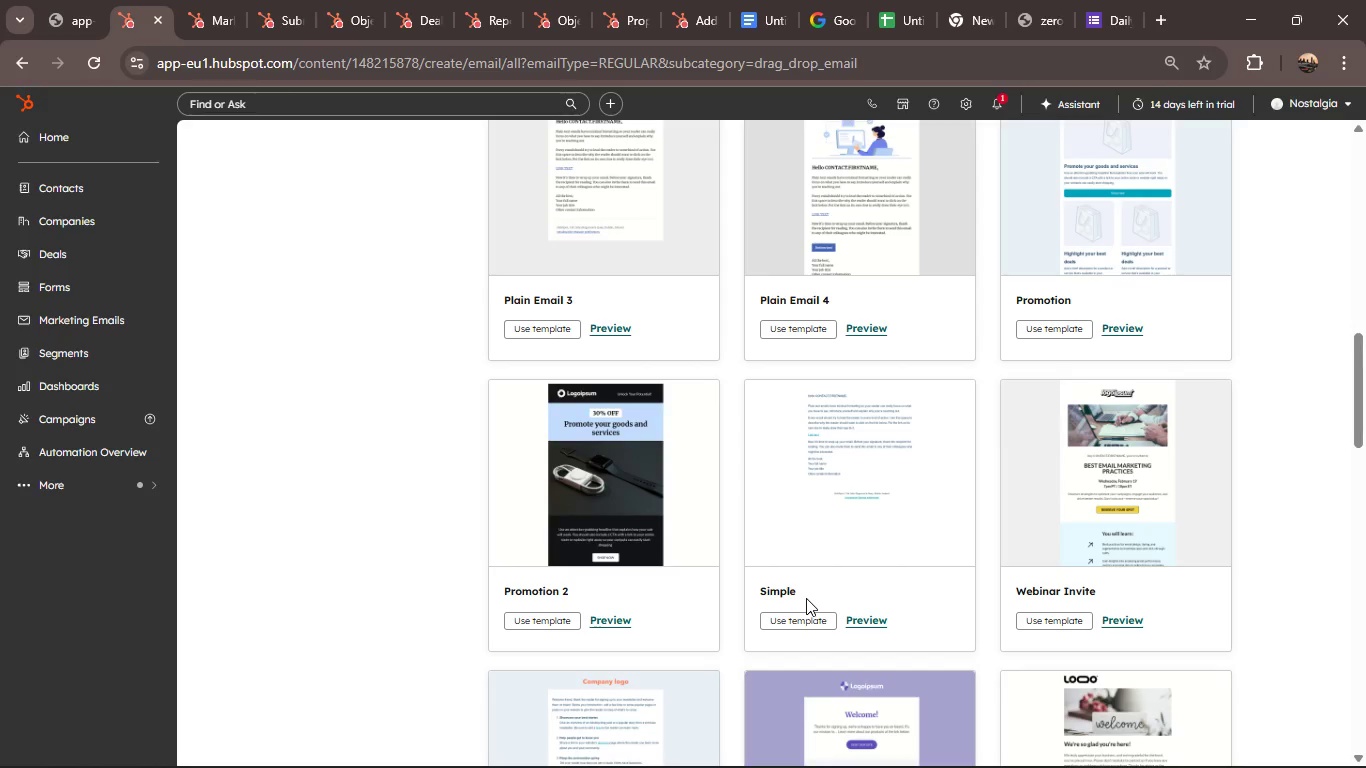 
wait(18.7)
 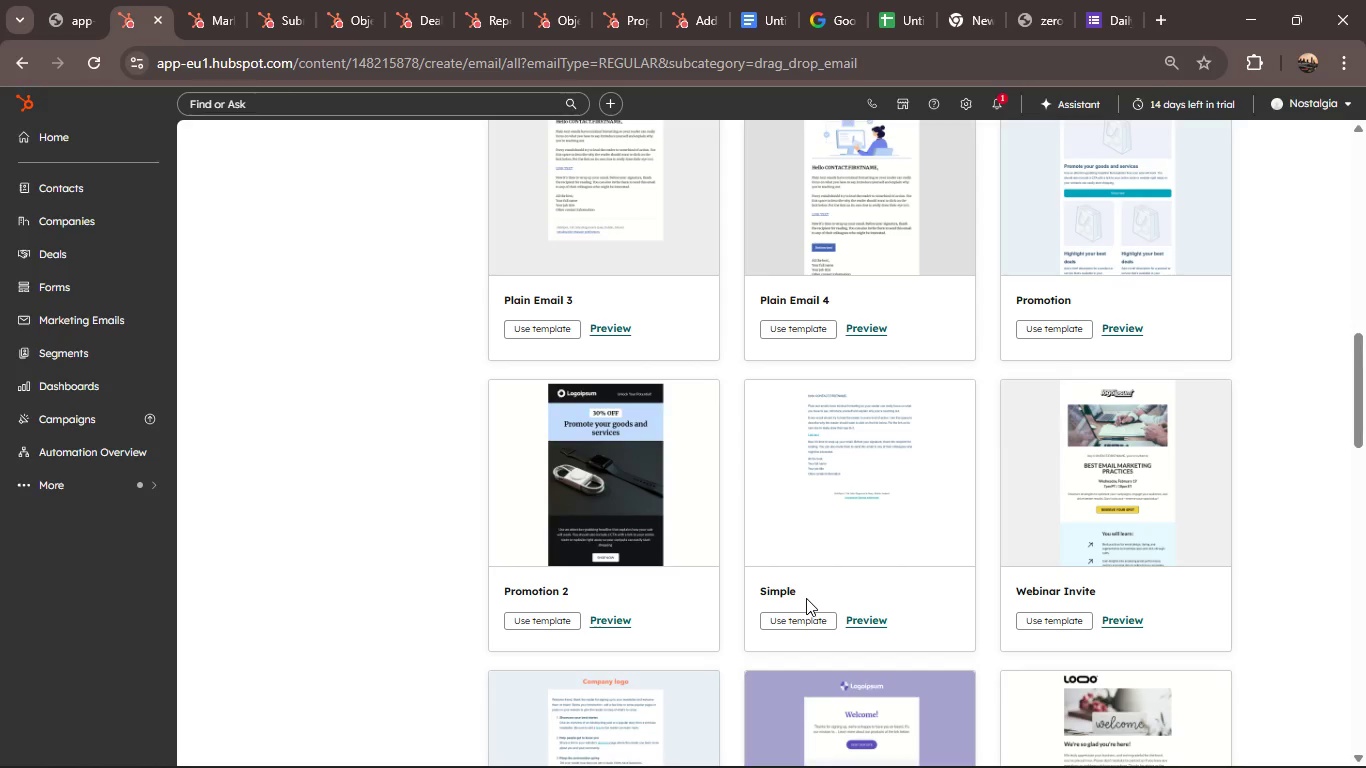 
left_click_drag(start_coordinate=[830, 491], to_coordinate=[825, 491])
 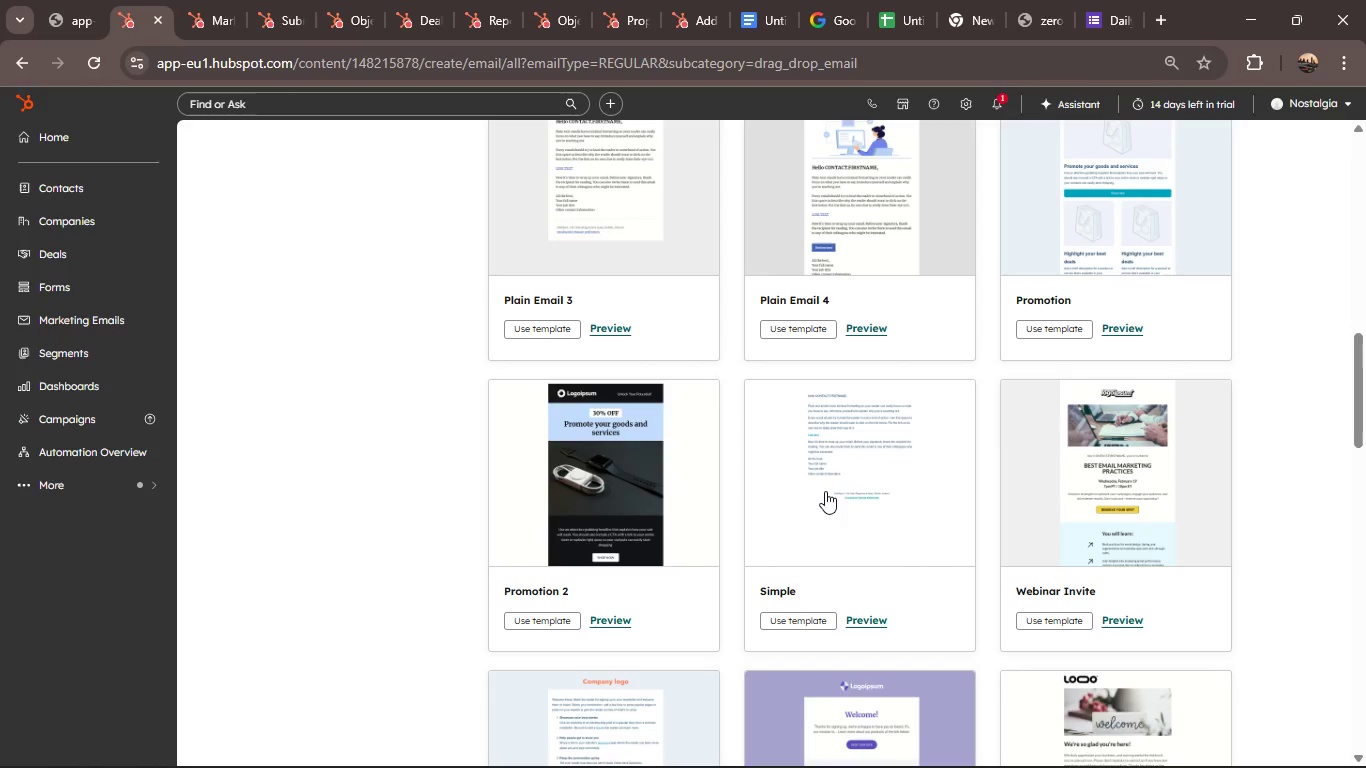 
left_click([825, 491])
 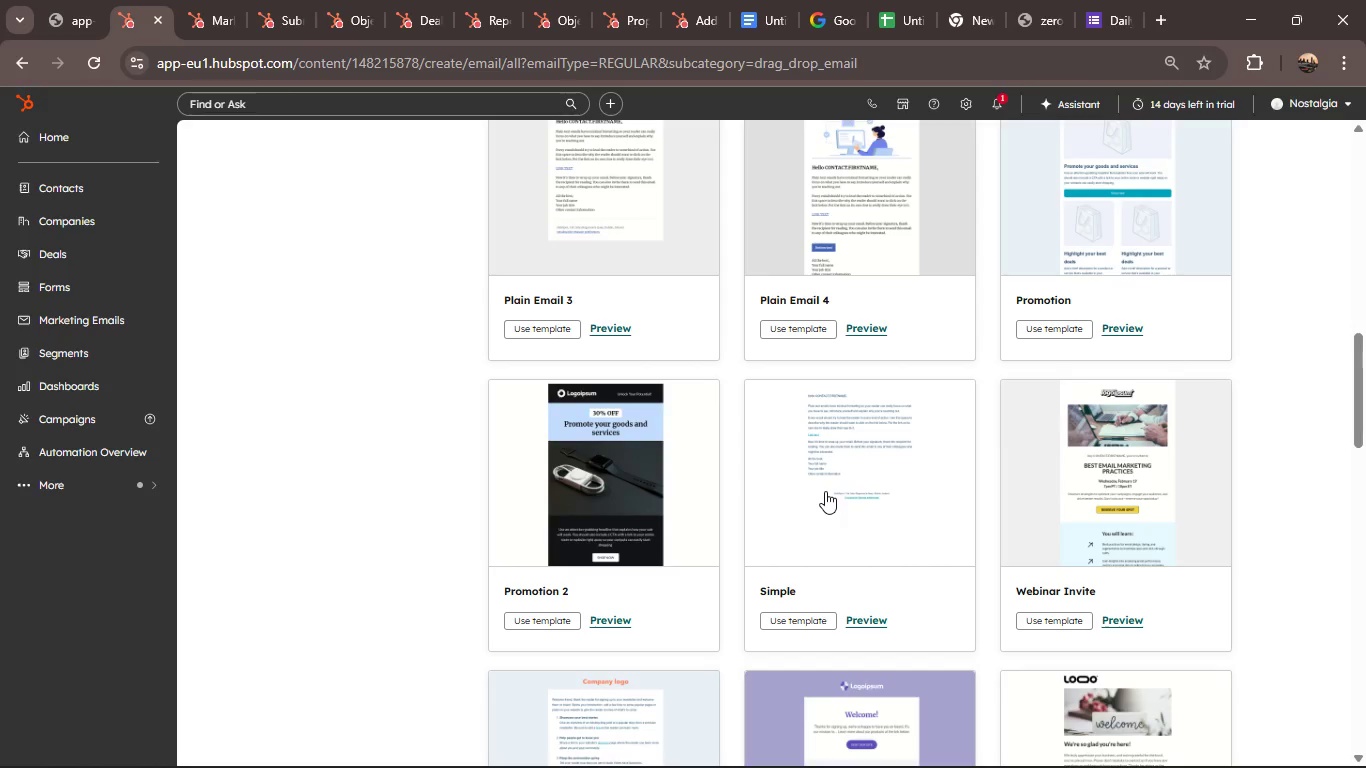 
scroll: coordinate [824, 488], scroll_direction: up, amount: 11.0
 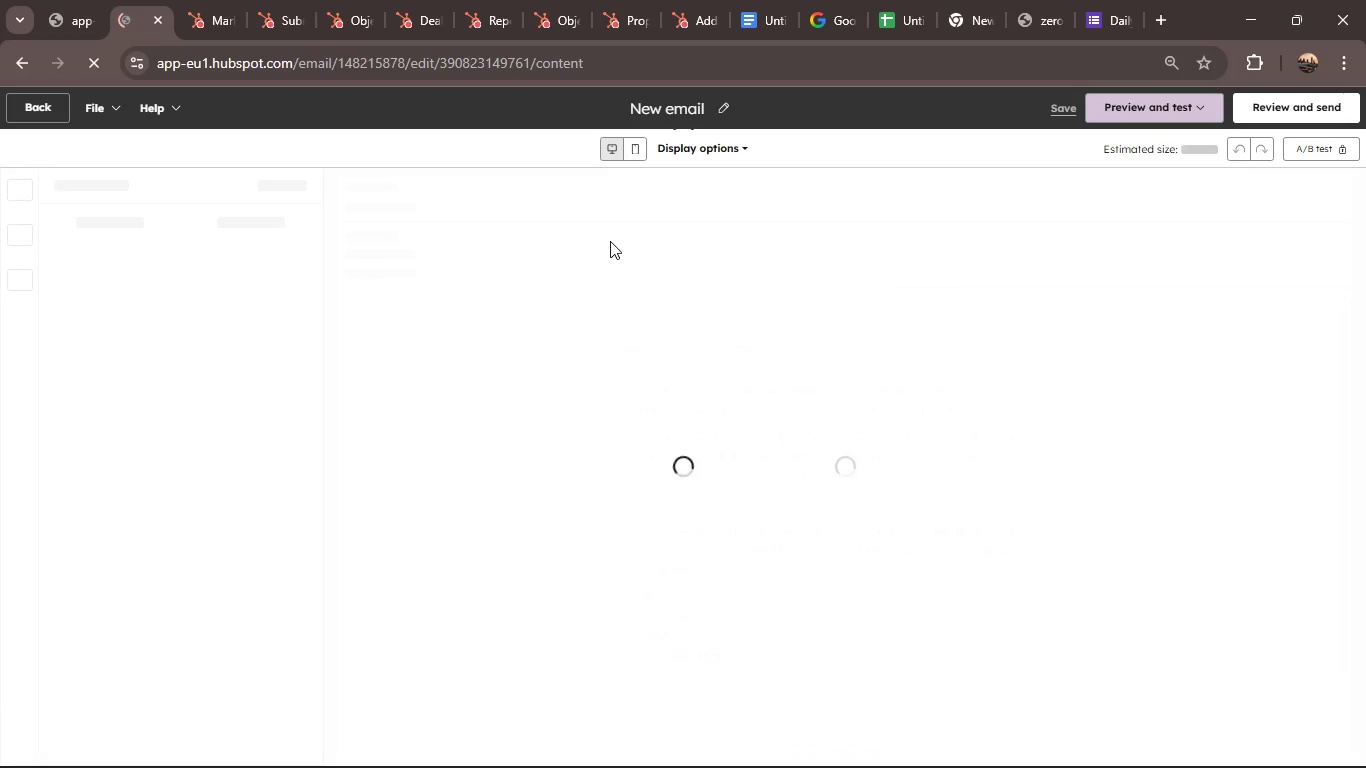 
wait(5.72)
 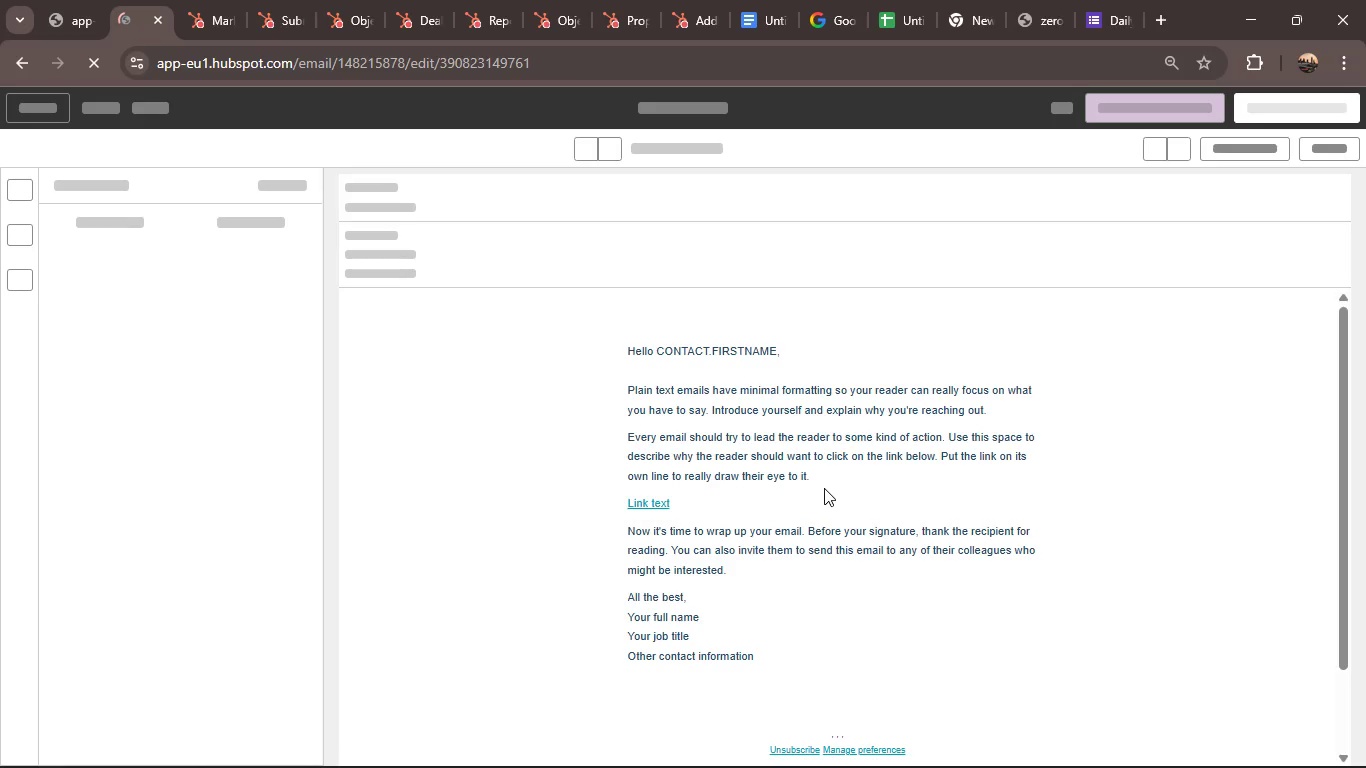 
left_click([692, 107])
 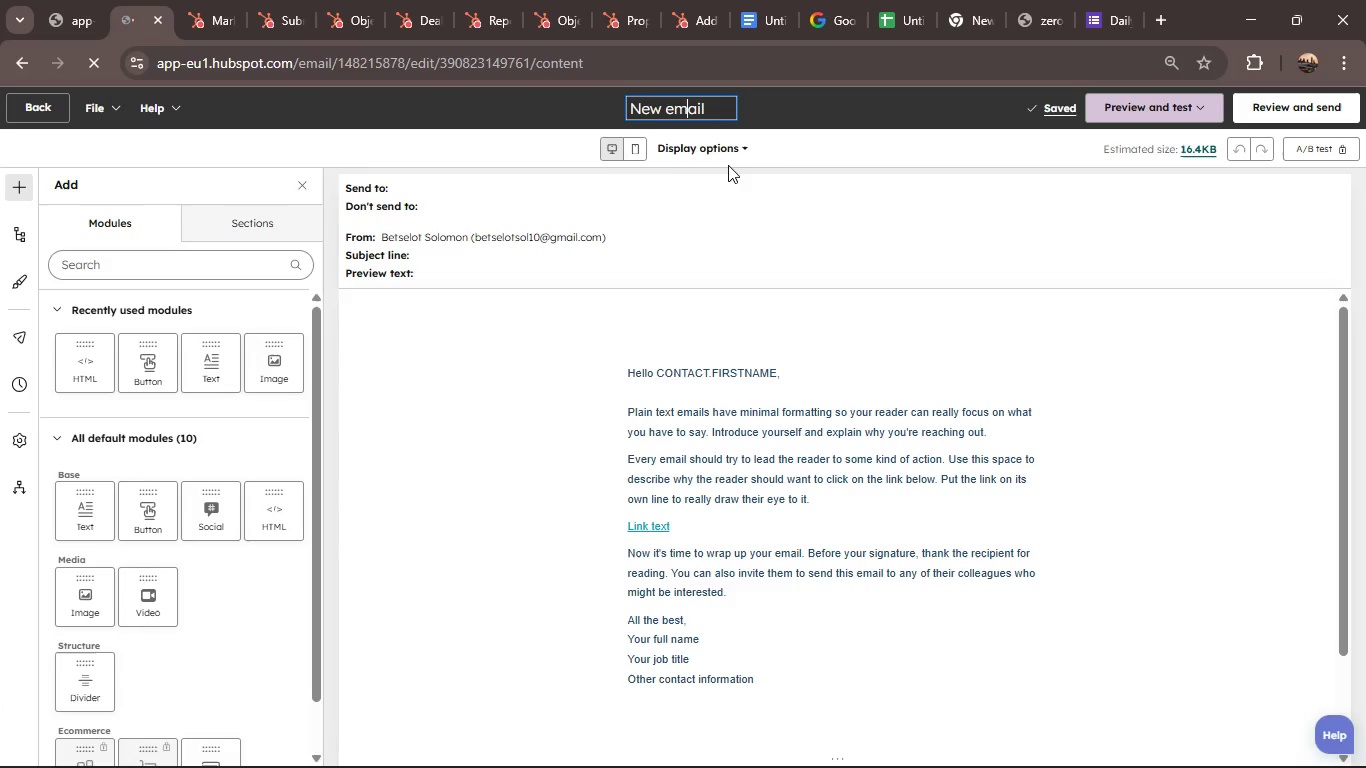 
key(Control+A)
 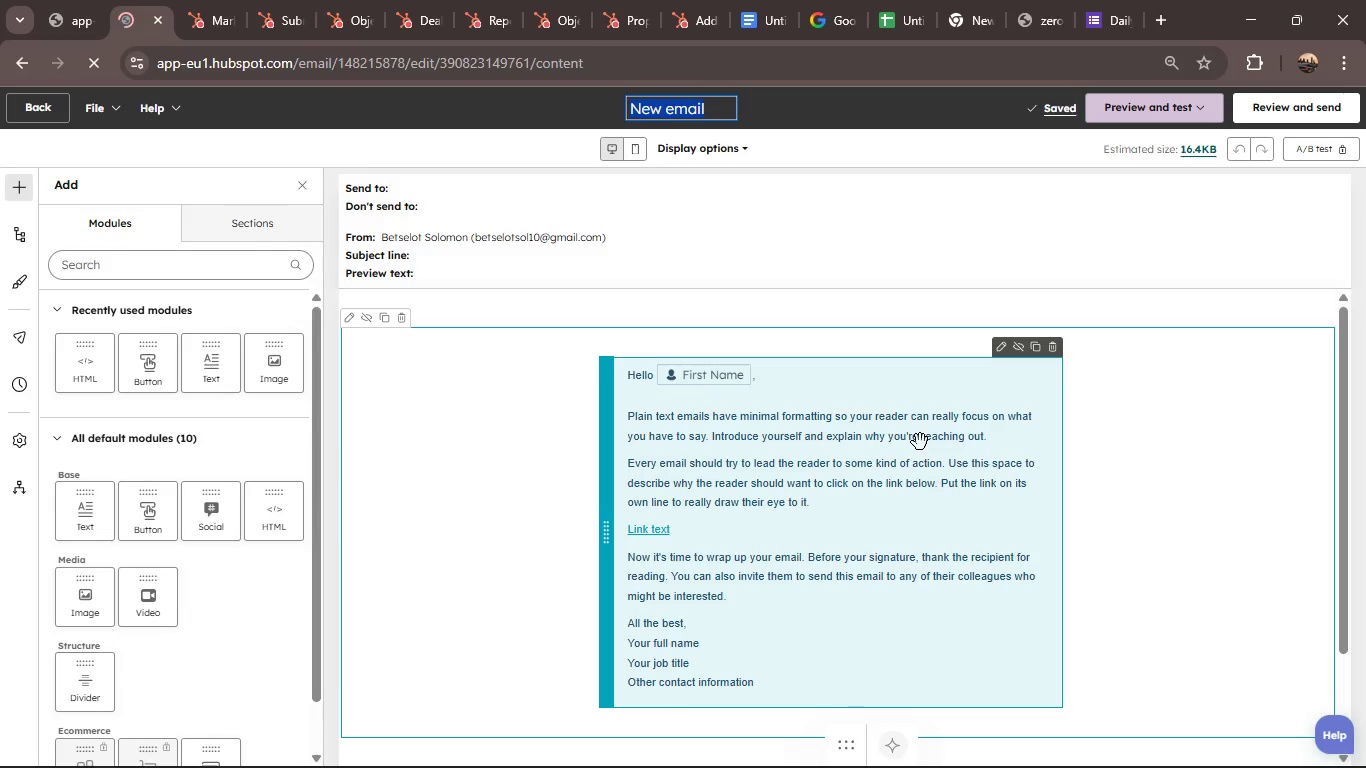 
key(Backspace)
type(Email R)
key(Backspace)
type(template)
 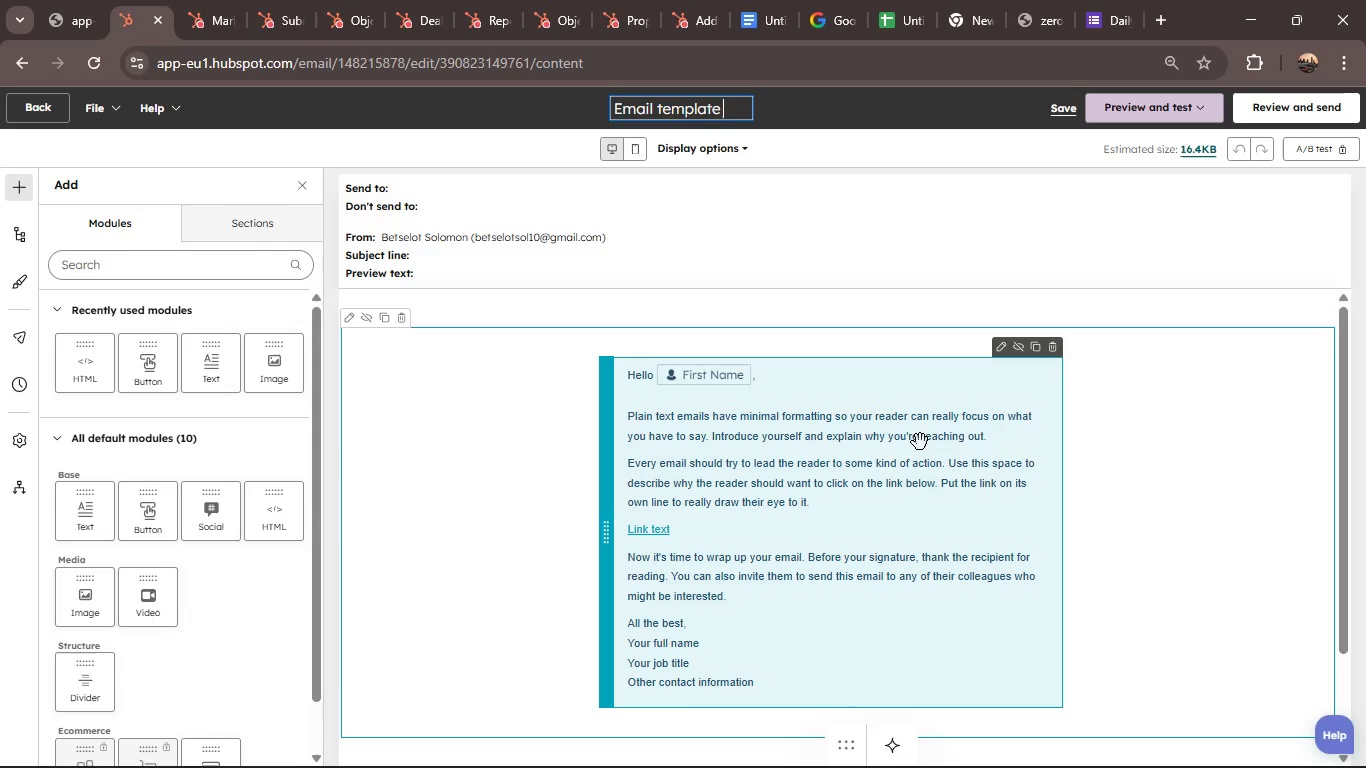 
key(1)
 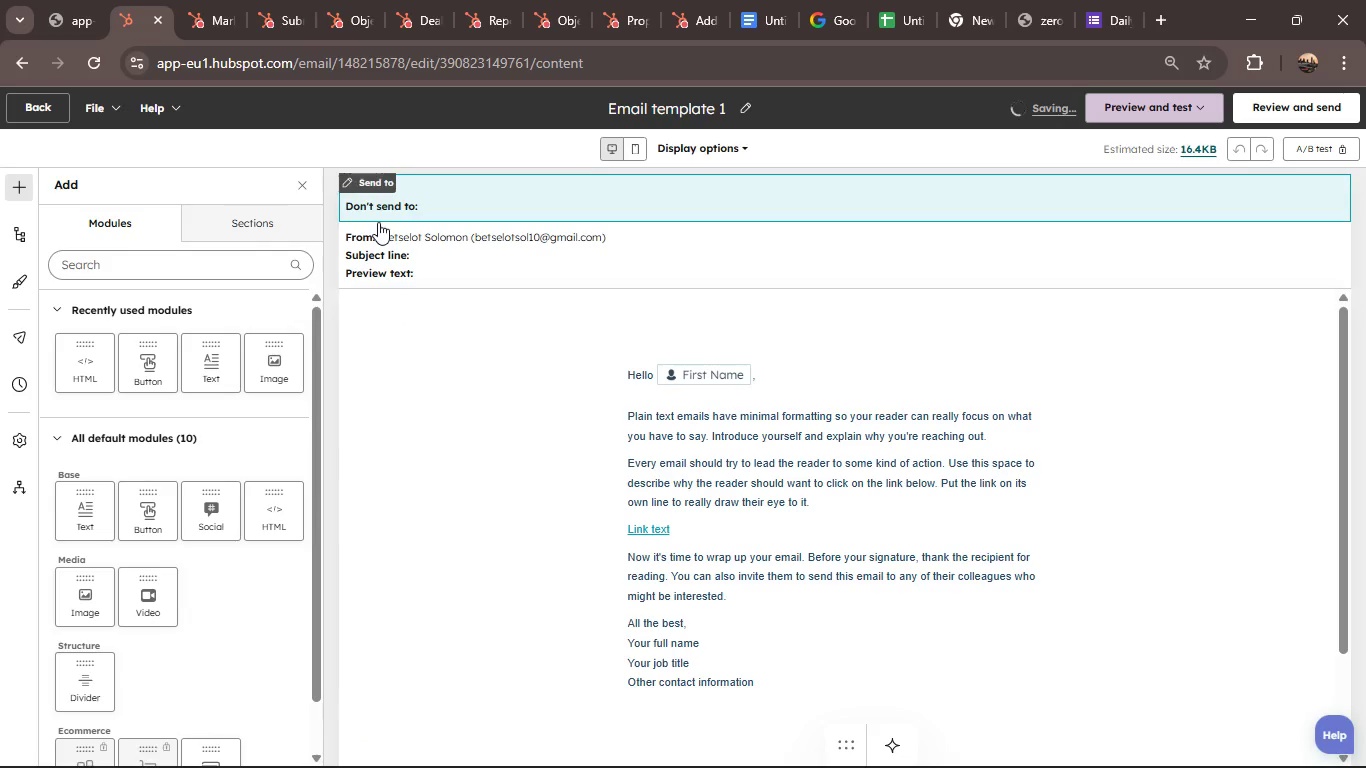 
left_click([531, 259])
 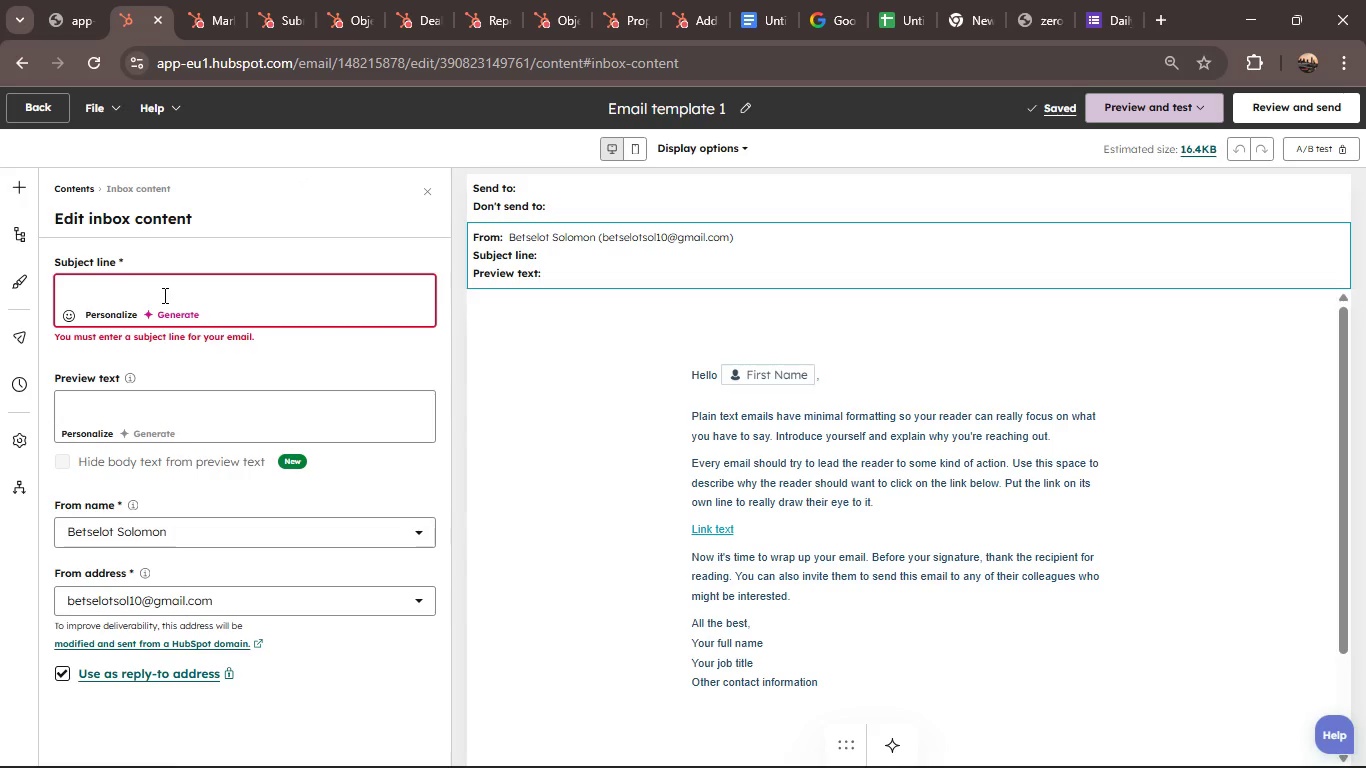 
wait(8.5)
 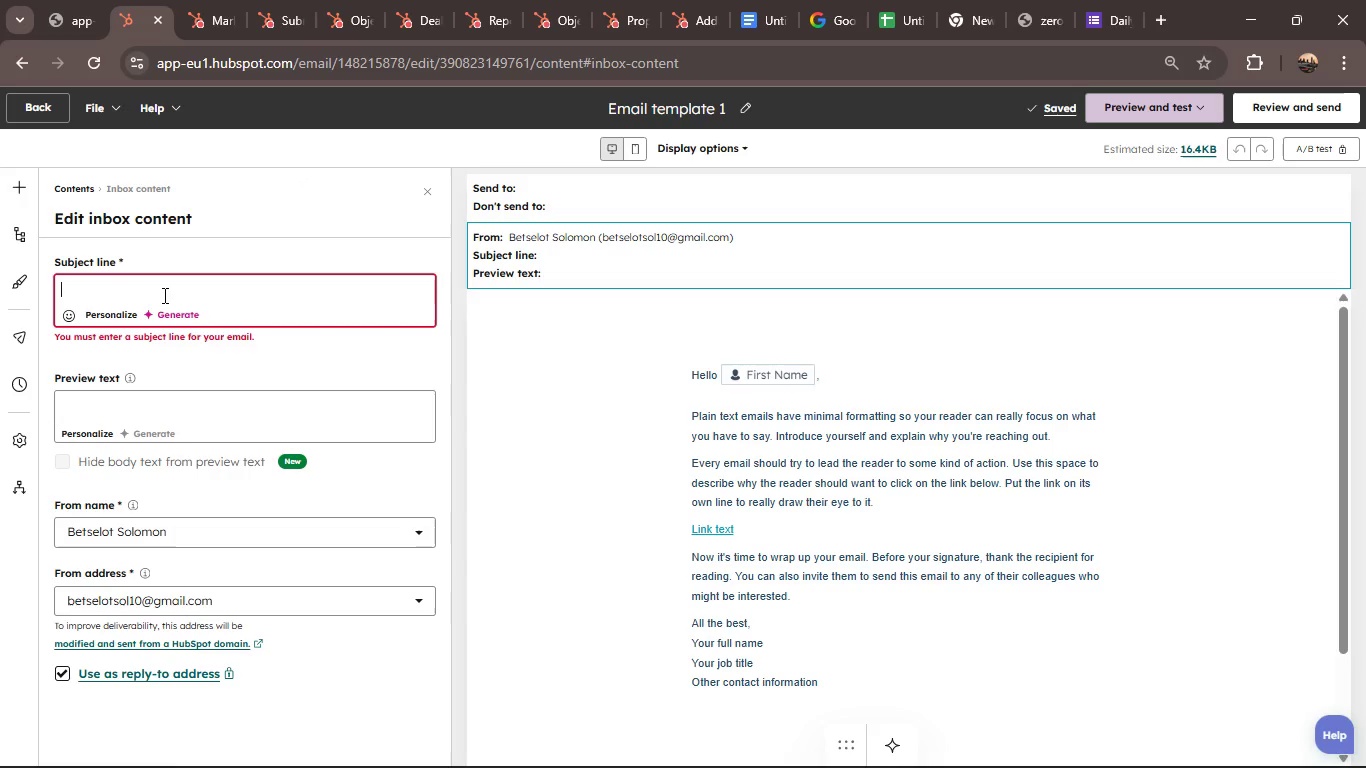 
type(Your Circadian Reset Cj)
key(Backspace)
type(hecklist is inside)
 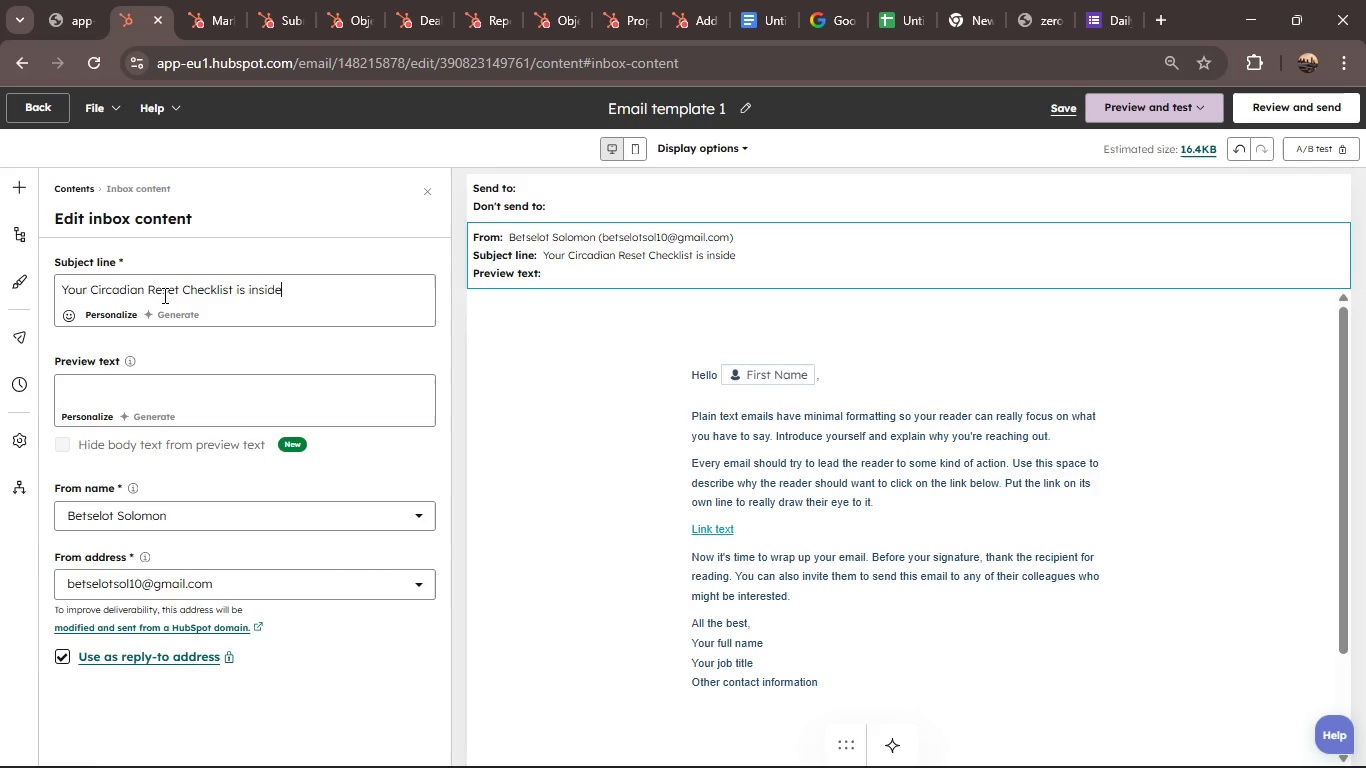 
scroll: coordinate [163, 295], scroll_direction: up, amount: 1.0
 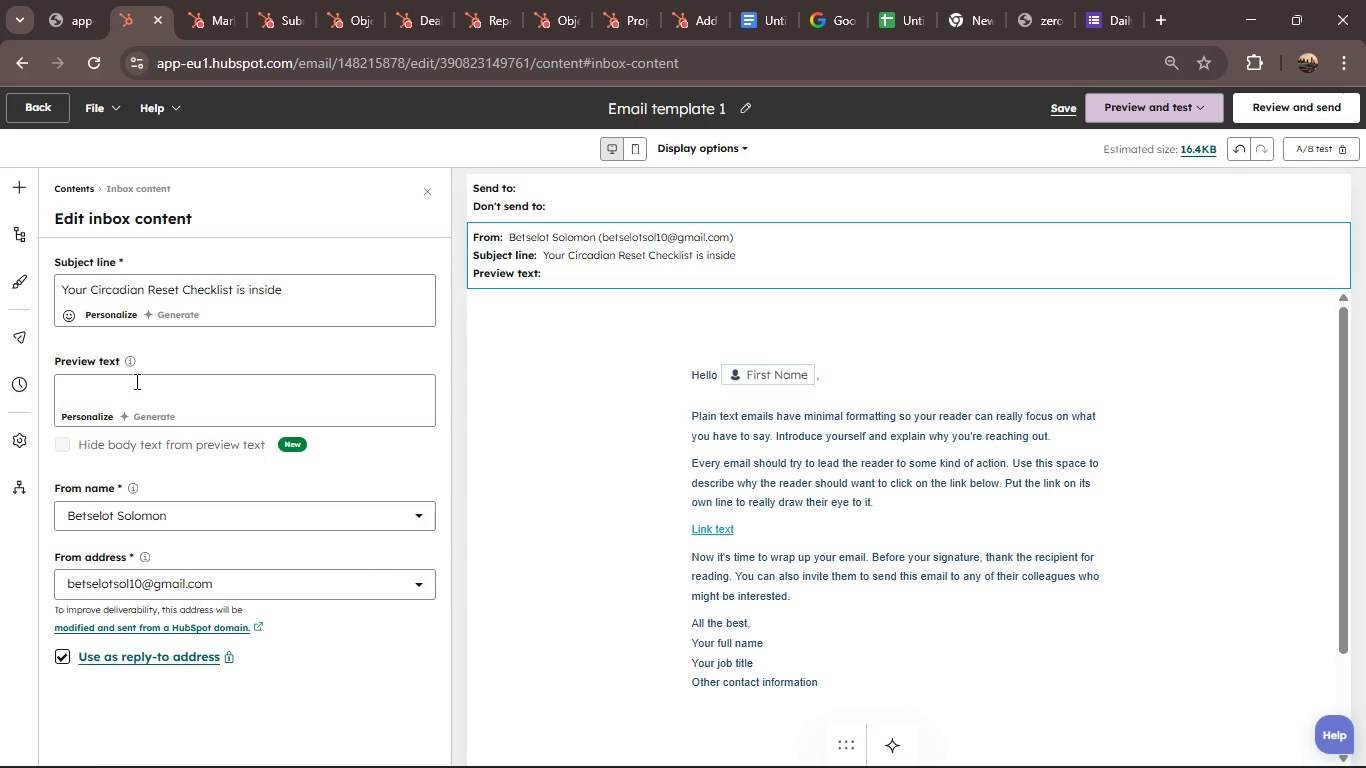 
left_click([134, 381])
 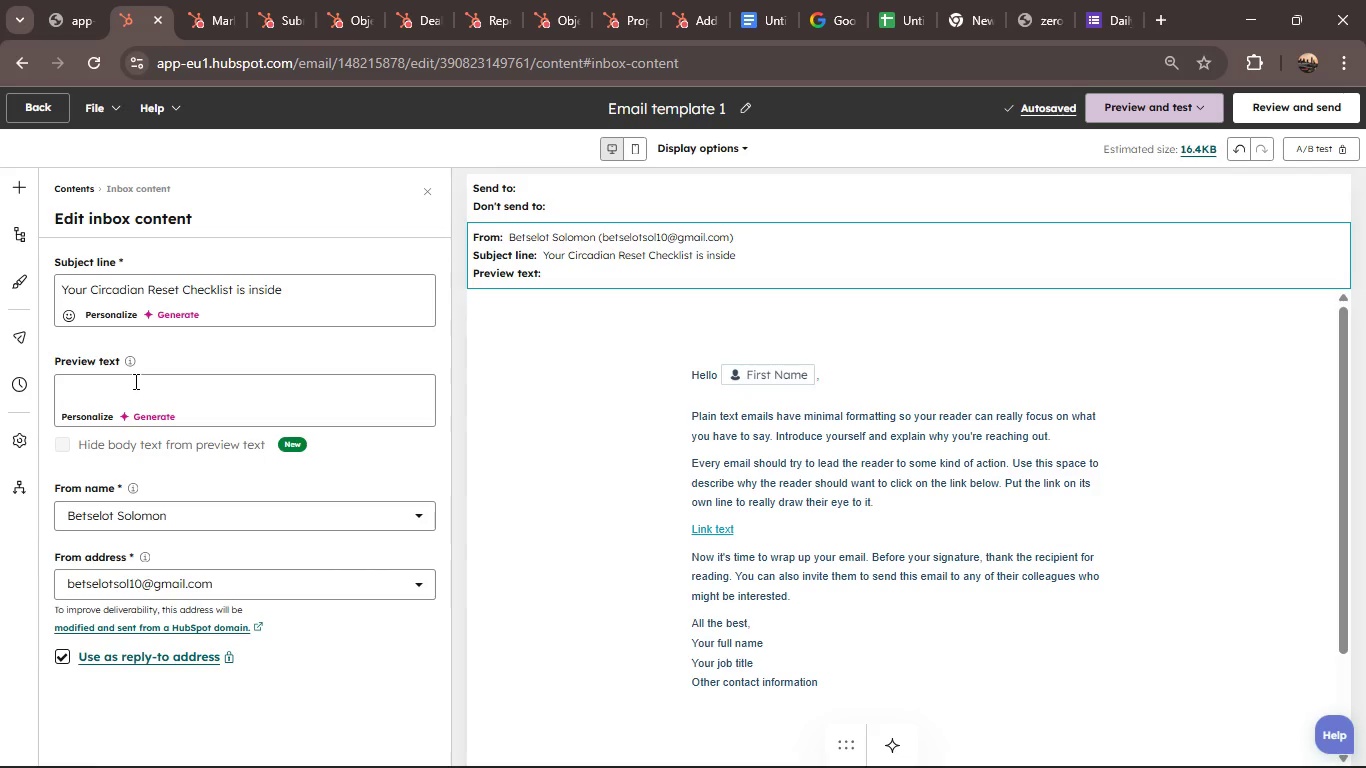 
type(you will fin dit here)
 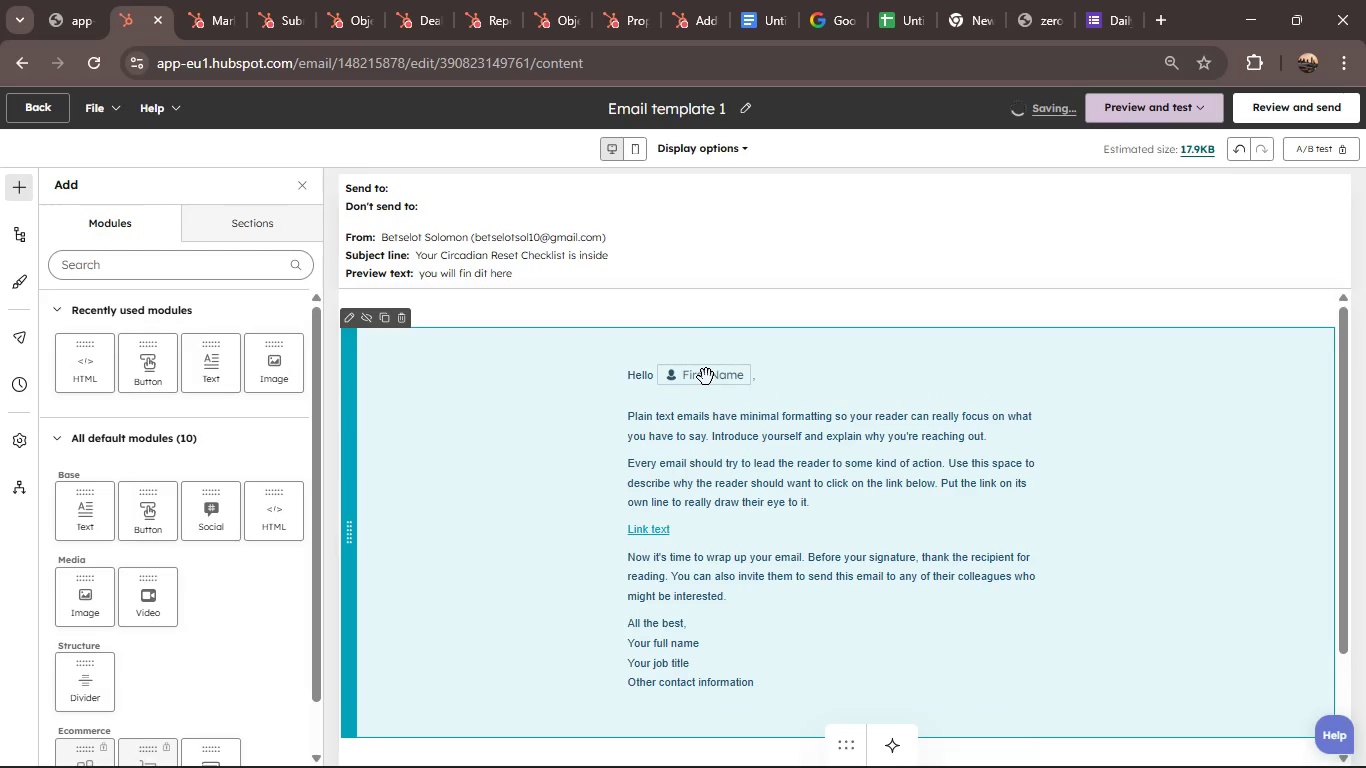 
wait(8.64)
 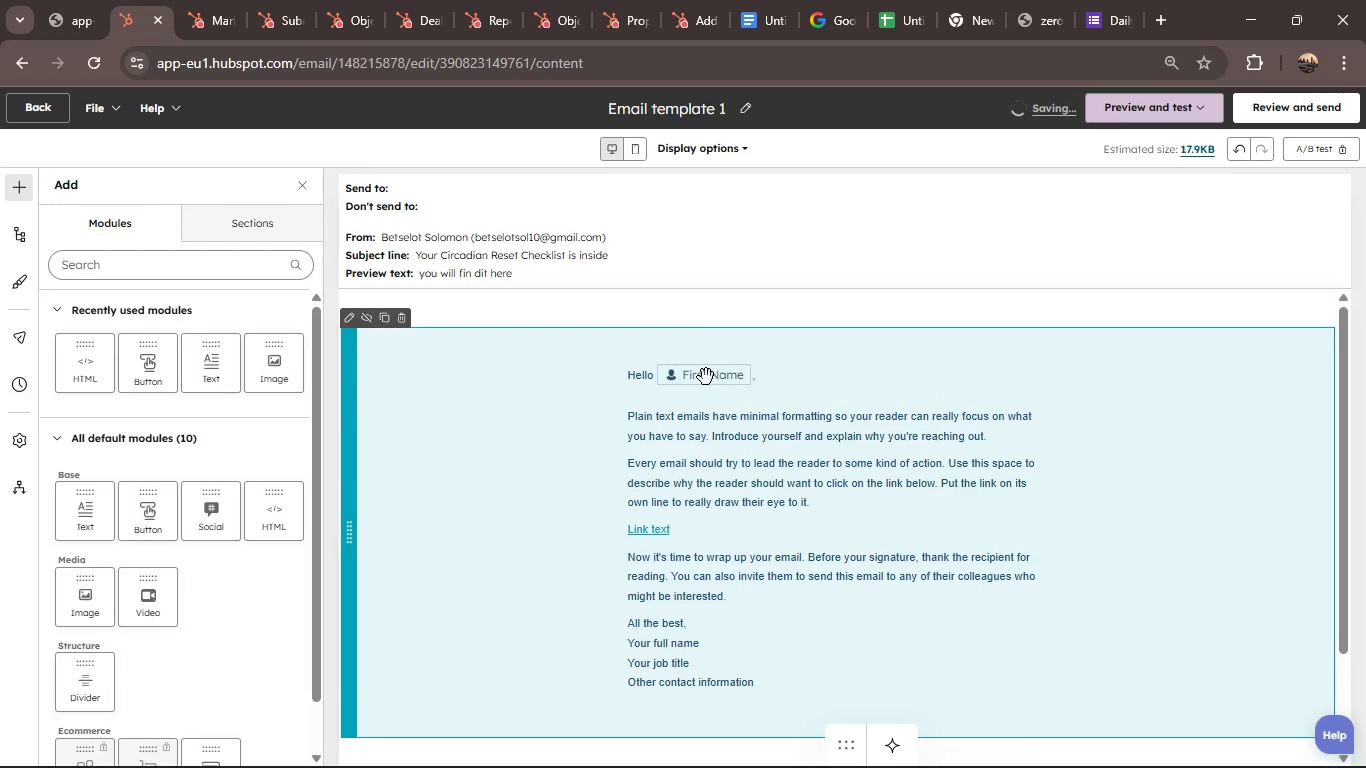 
left_click([710, 372])
 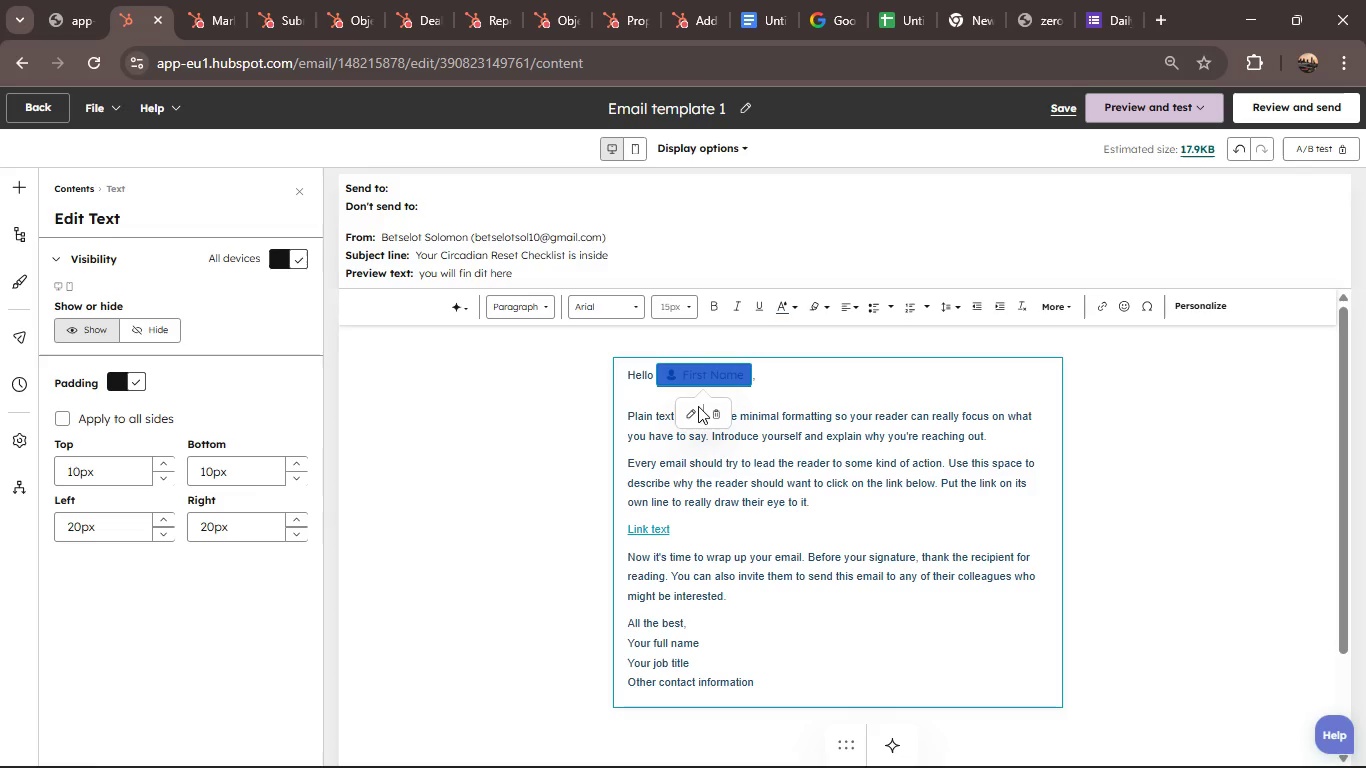 
left_click([685, 413])
 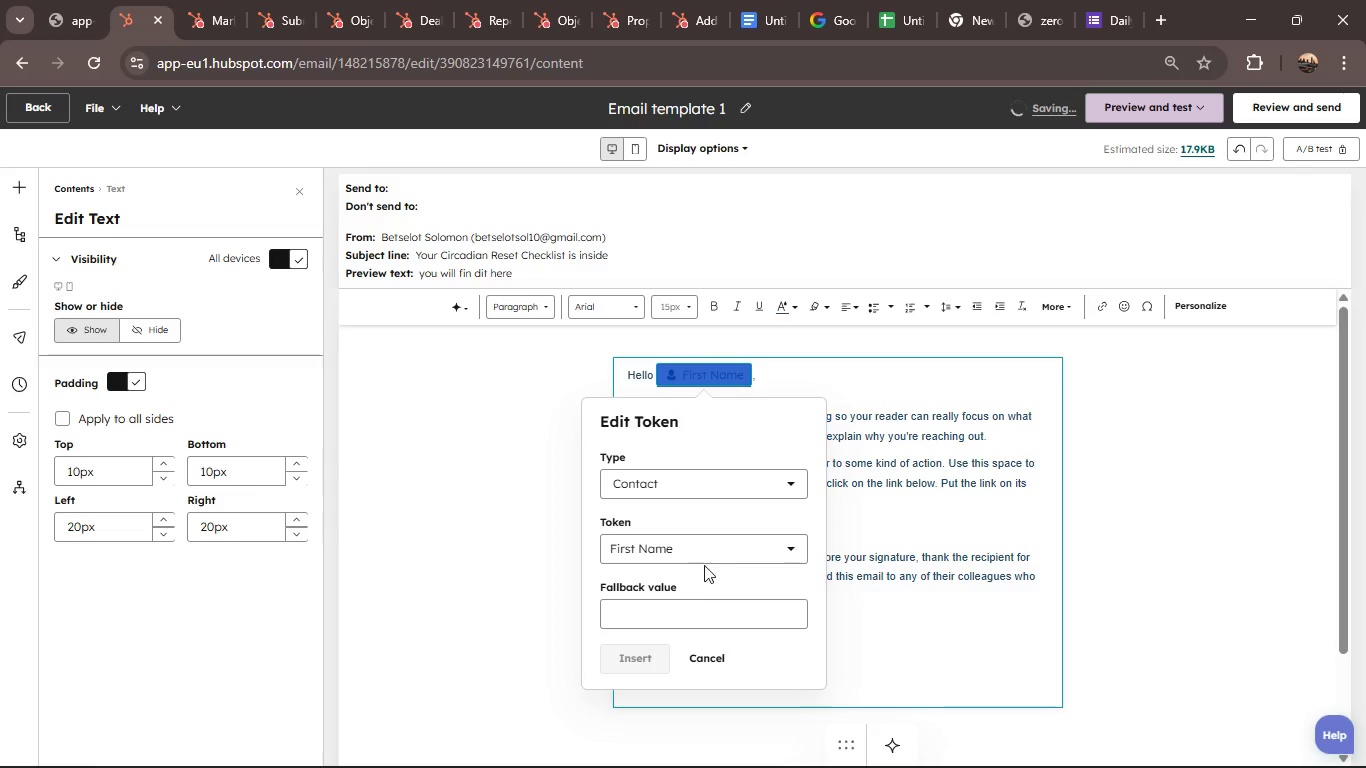 
left_click([698, 546])
 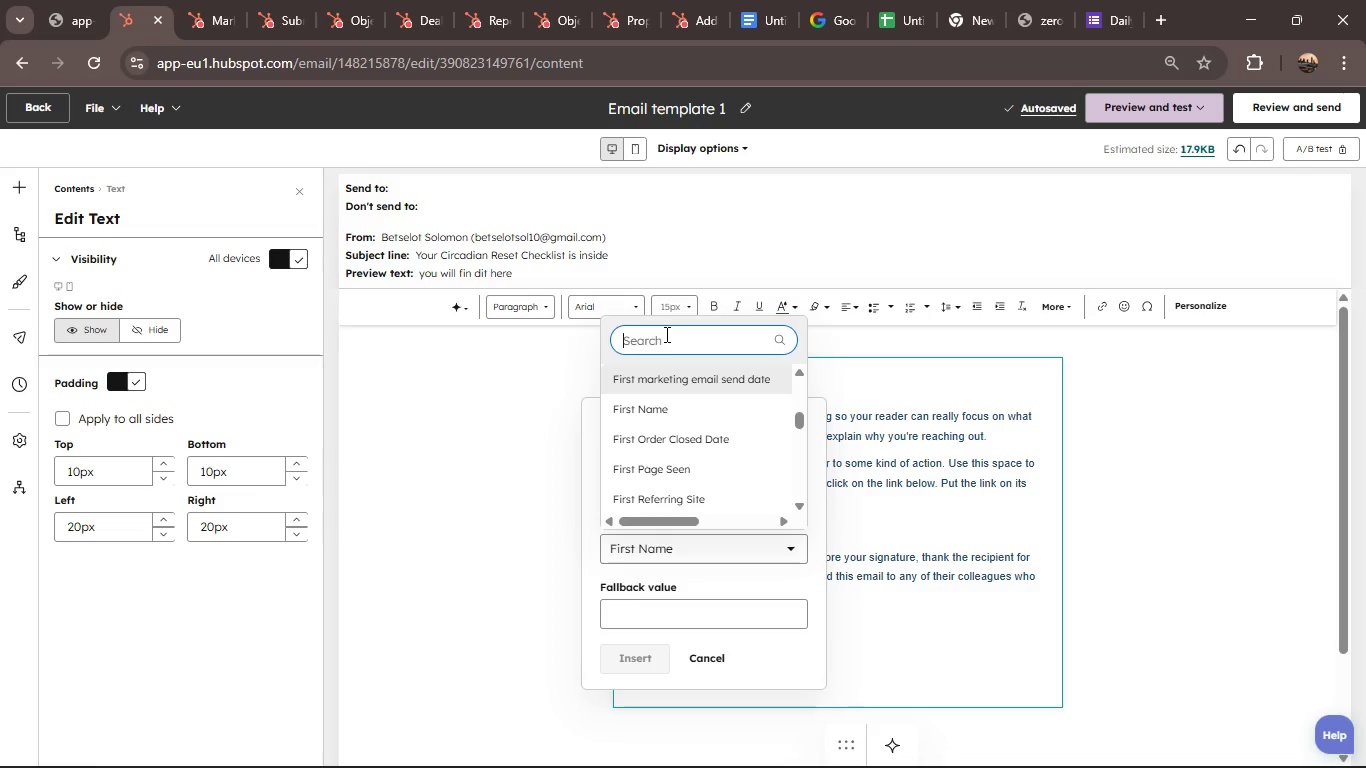 
type(firs)
 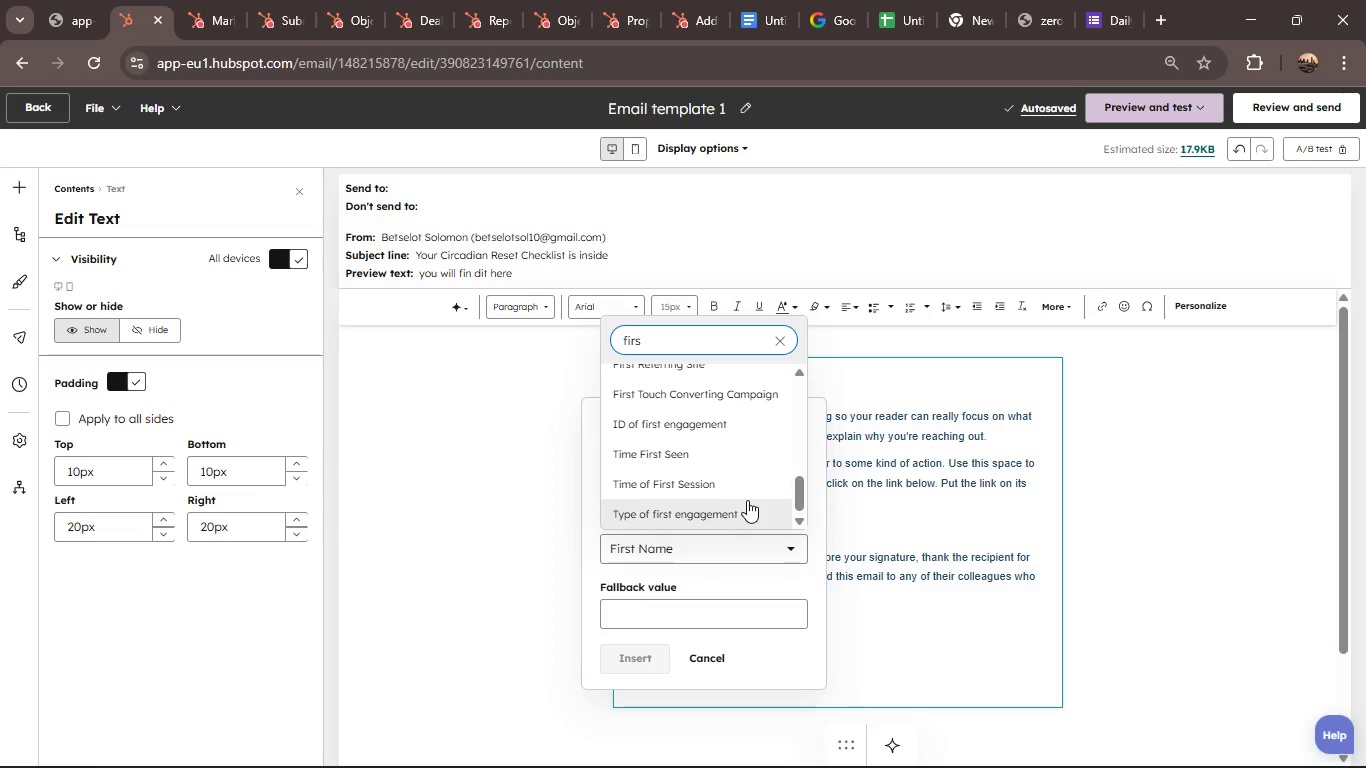 
scroll: coordinate [732, 488], scroll_direction: up, amount: 10.0
 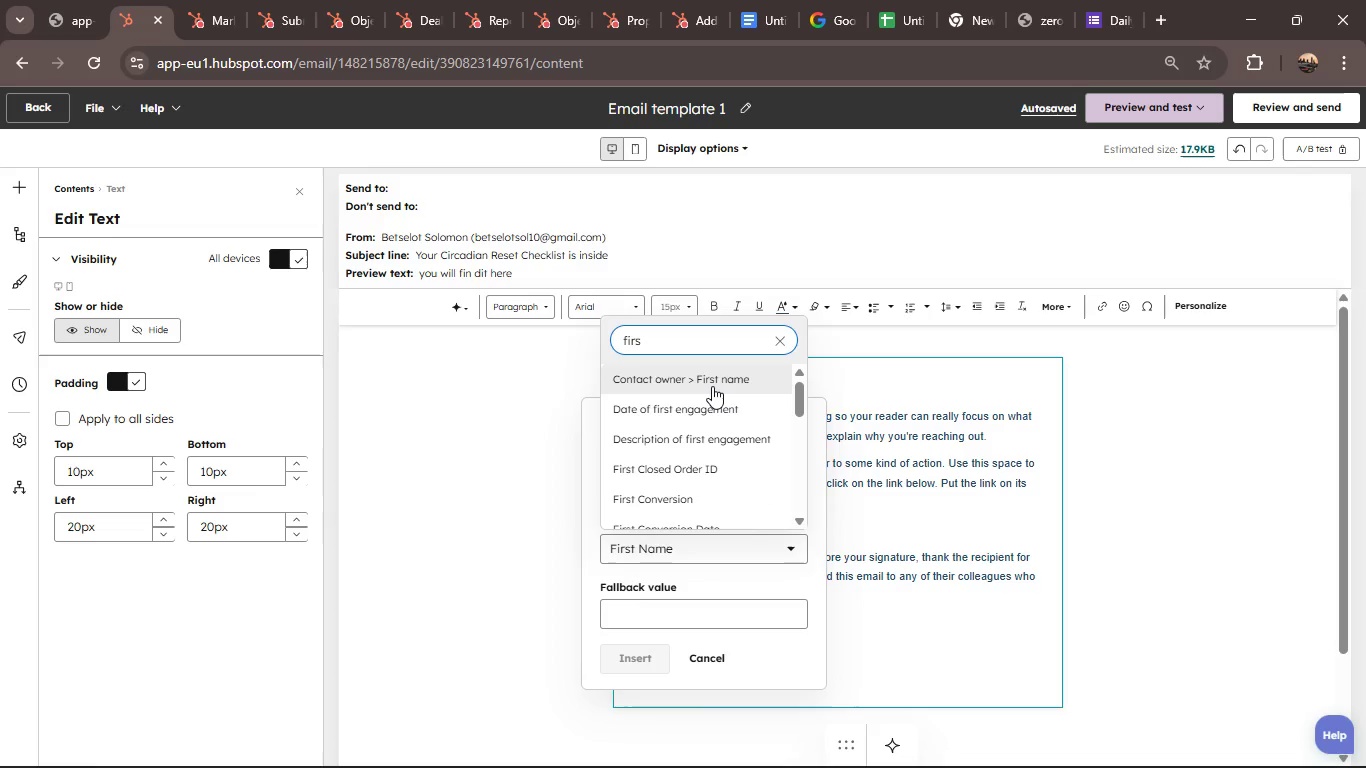 
left_click([712, 386])
 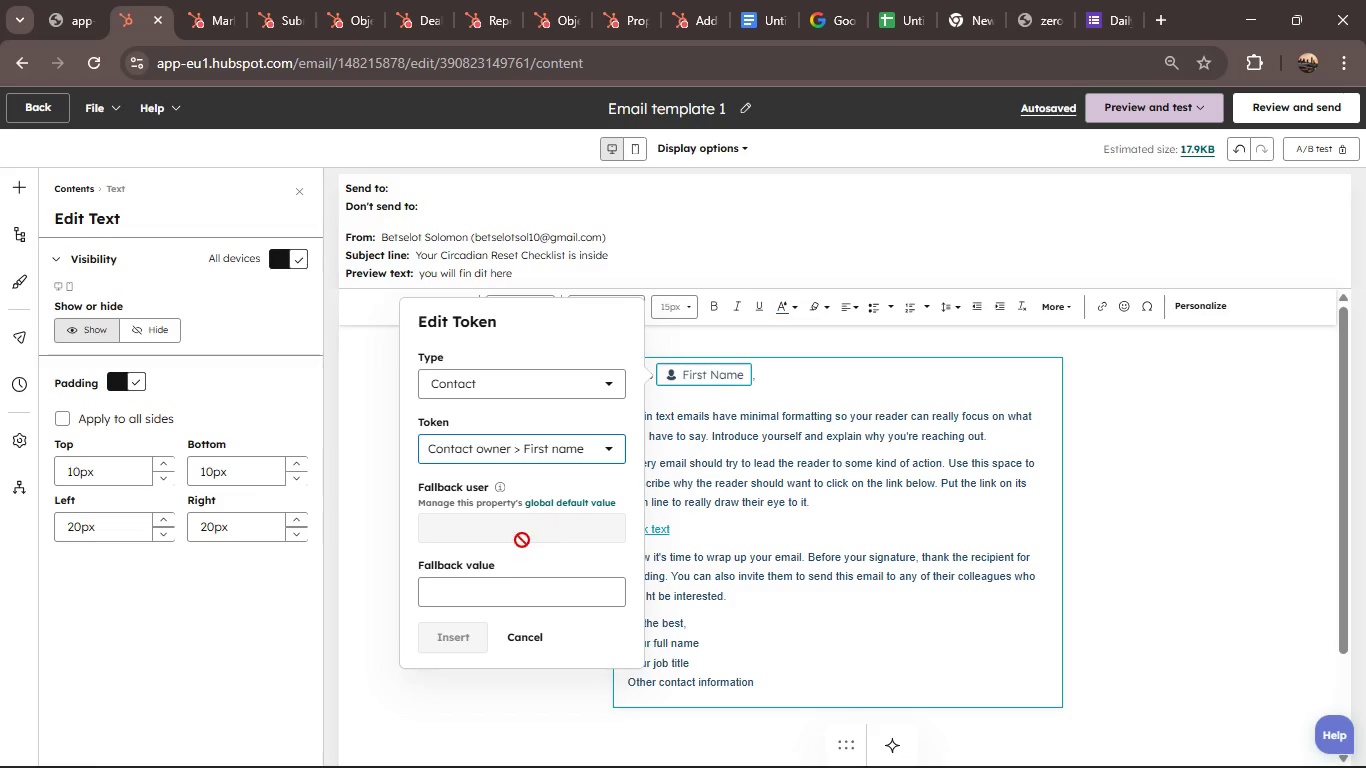 
left_click([490, 573])
 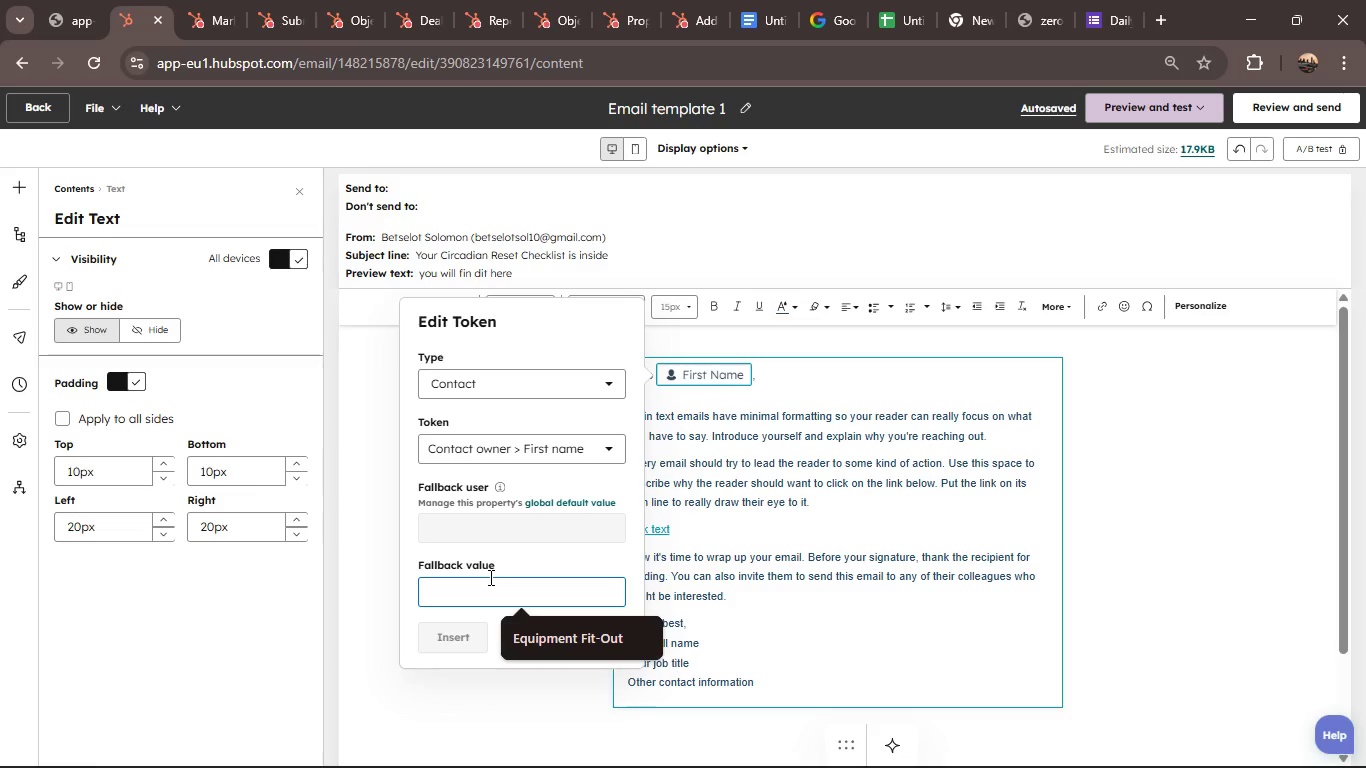 
type(there)
 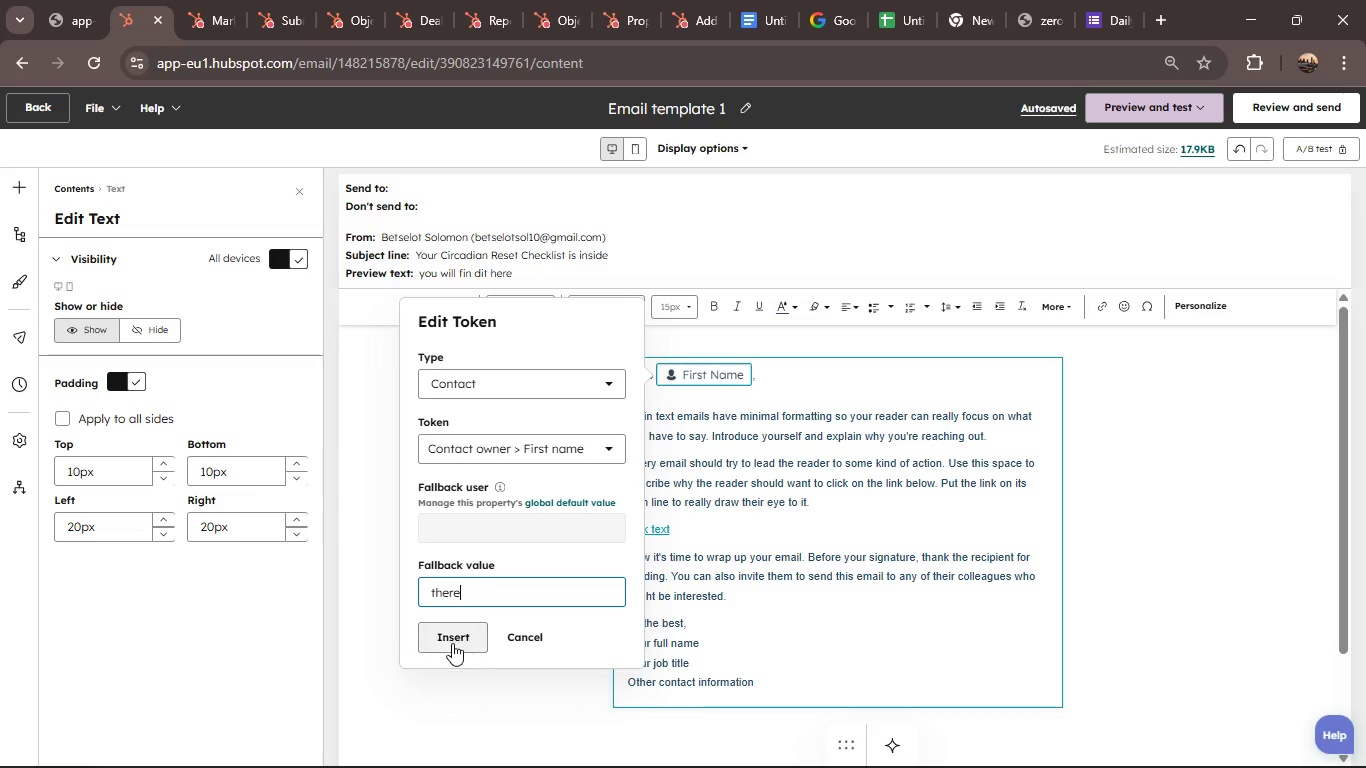 
left_click([449, 639])
 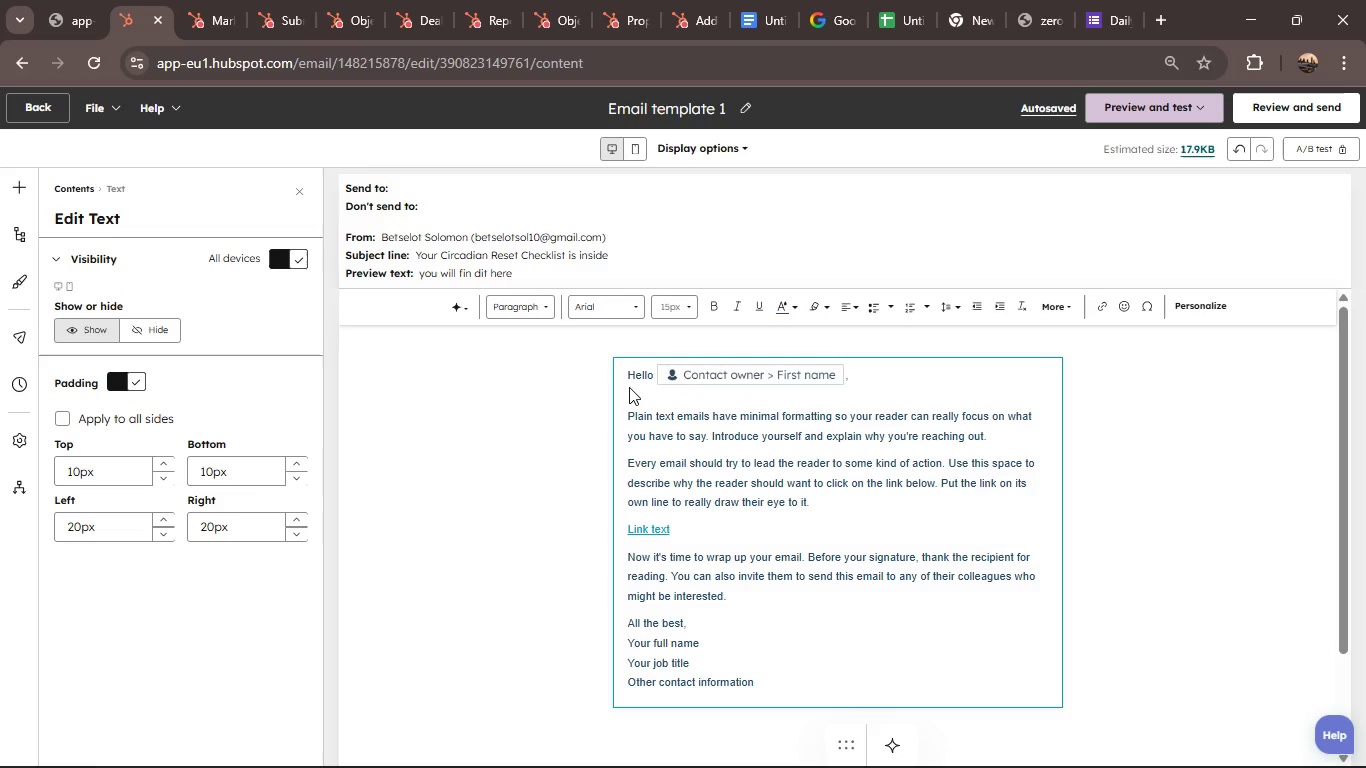 
left_click([637, 371])
 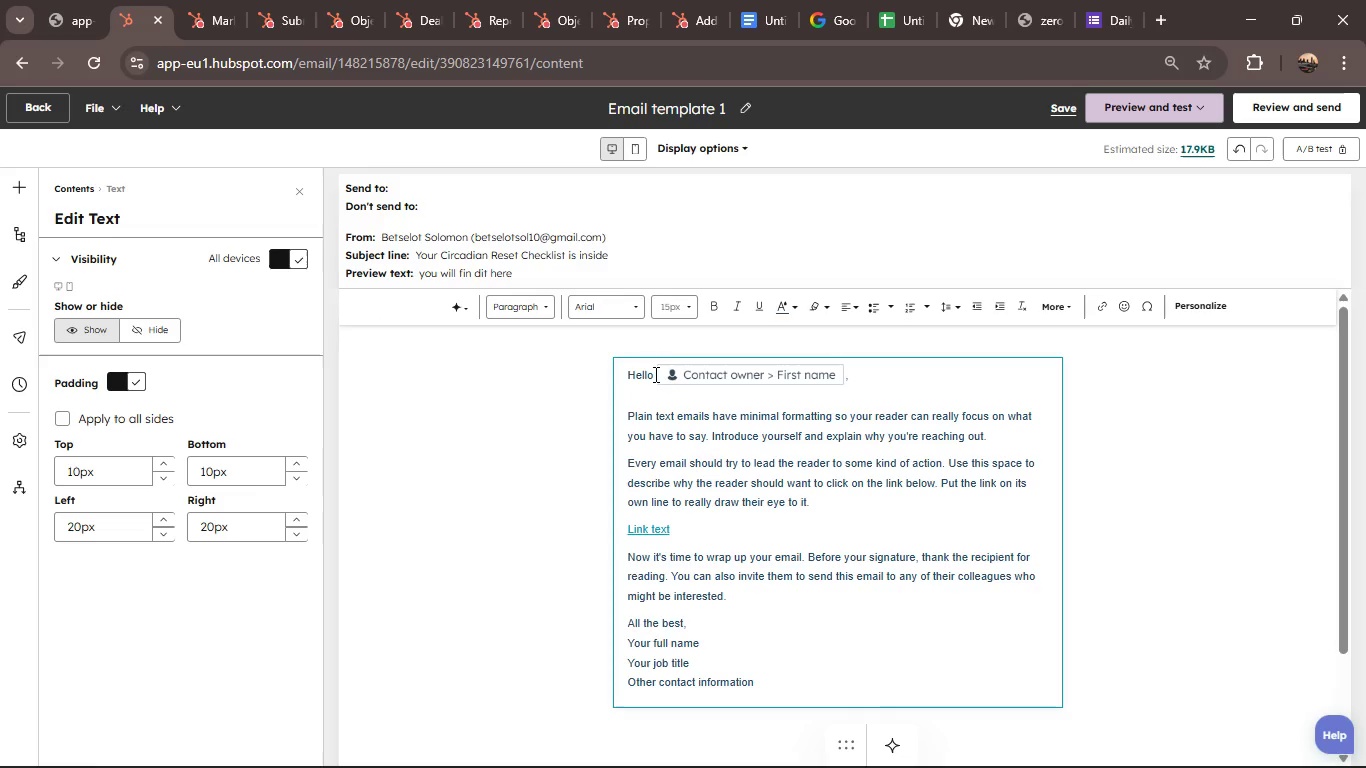 
left_click([660, 374])
 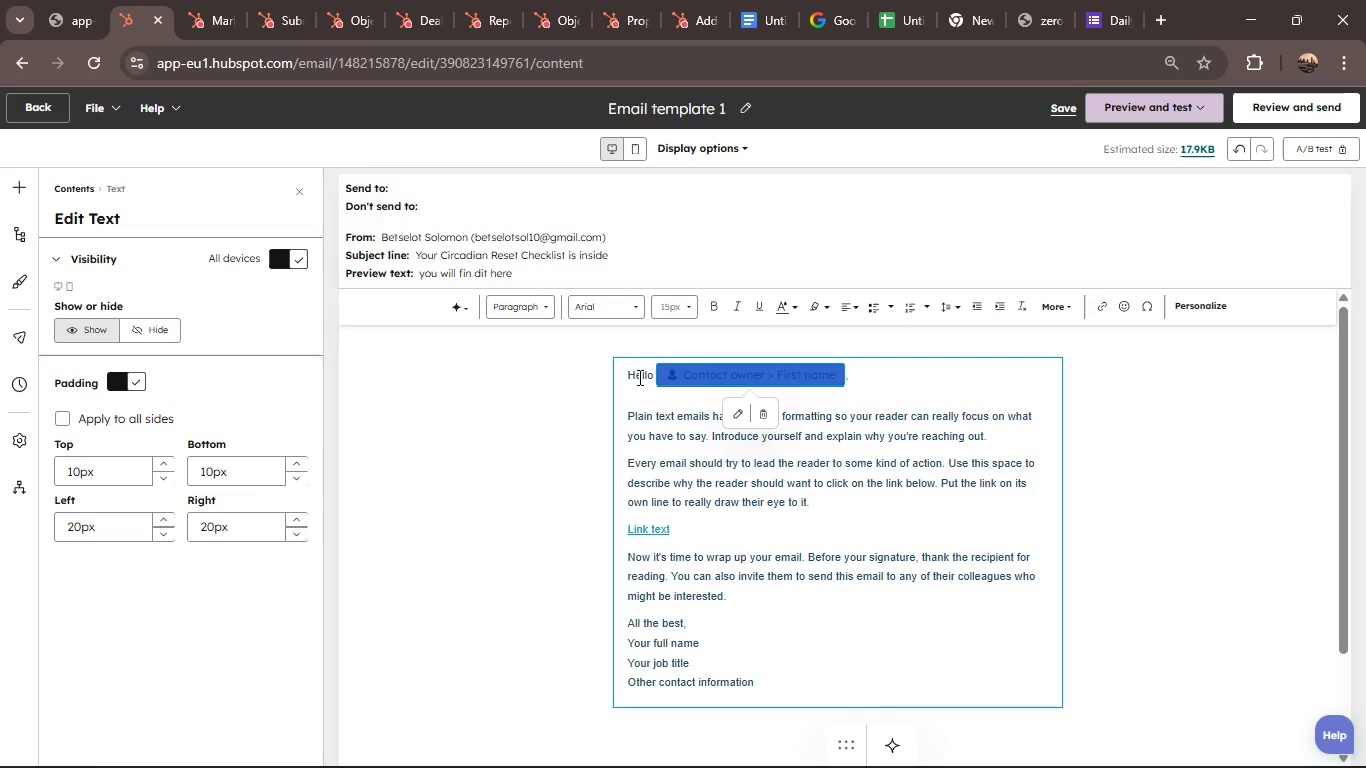 
double_click([638, 377])
 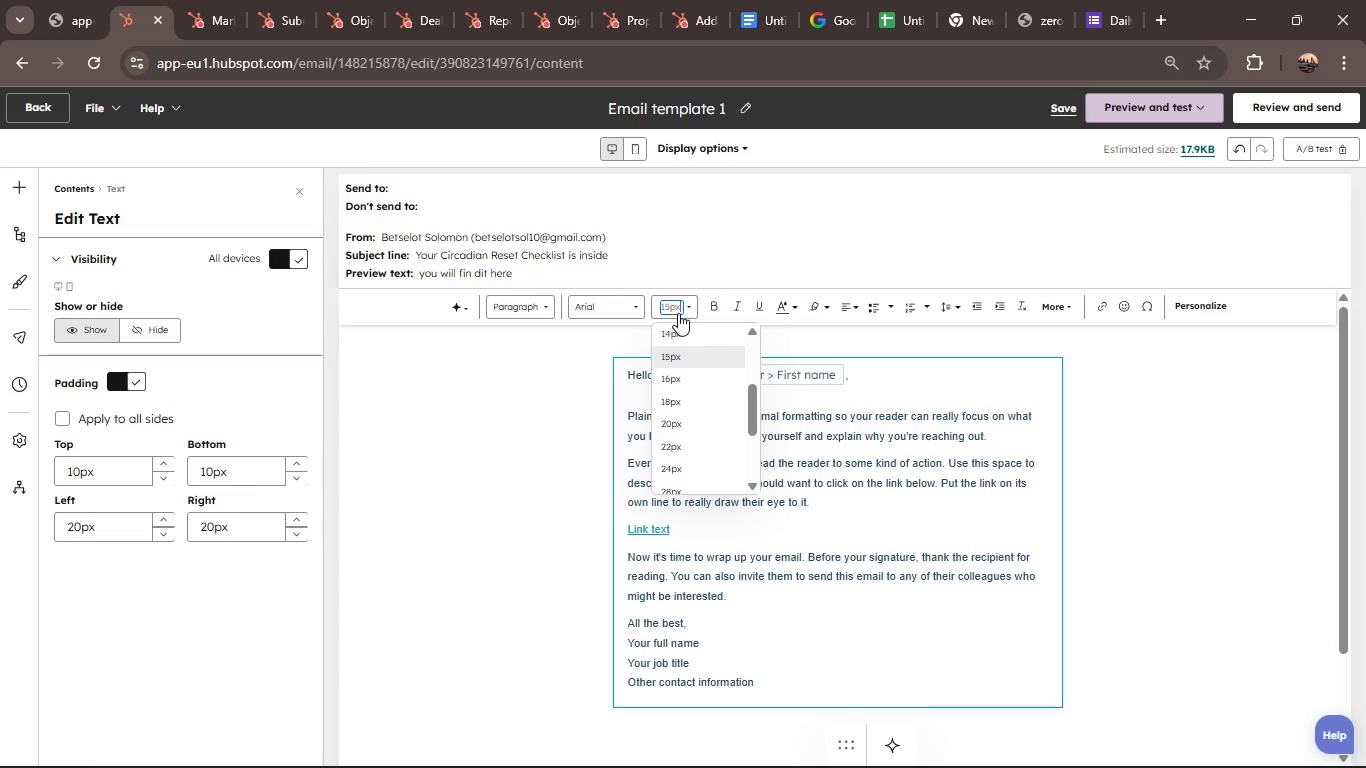 
left_click([690, 368])
 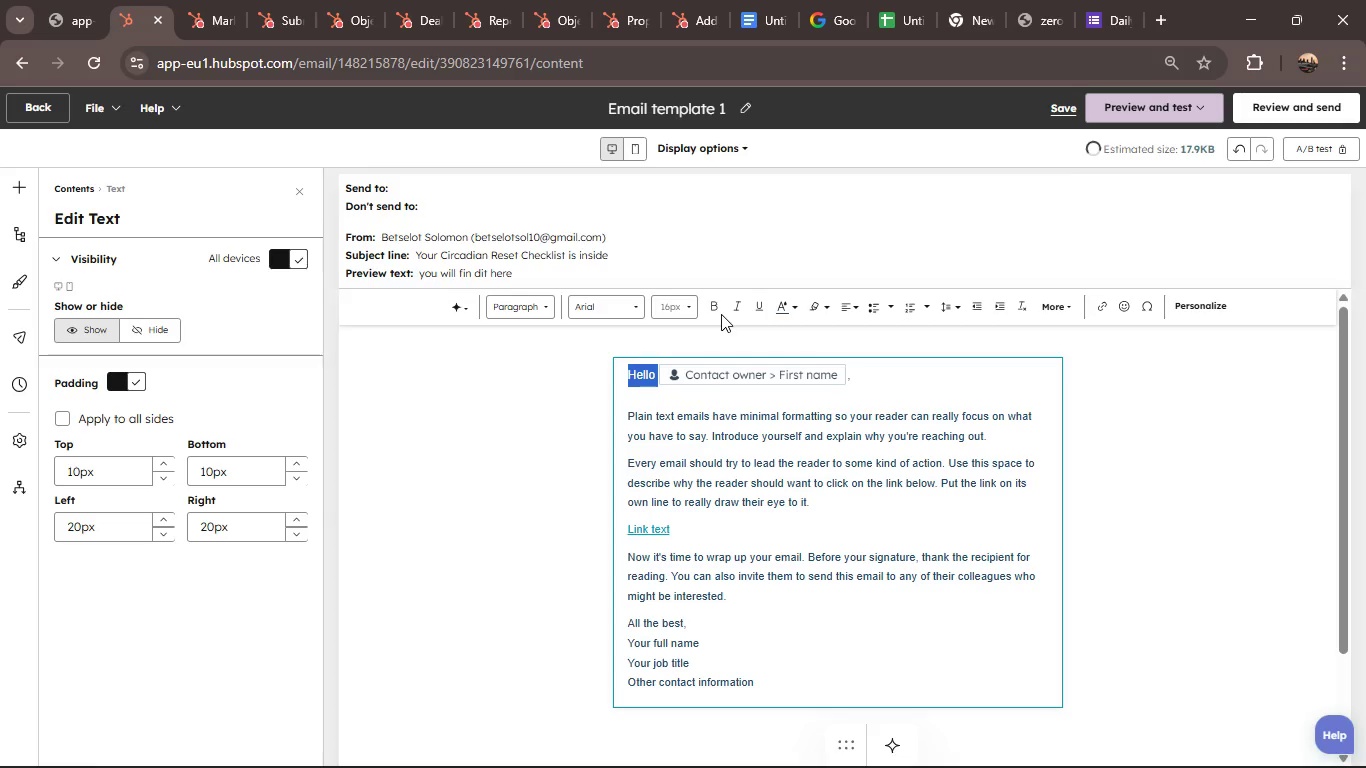 
left_click([713, 309])
 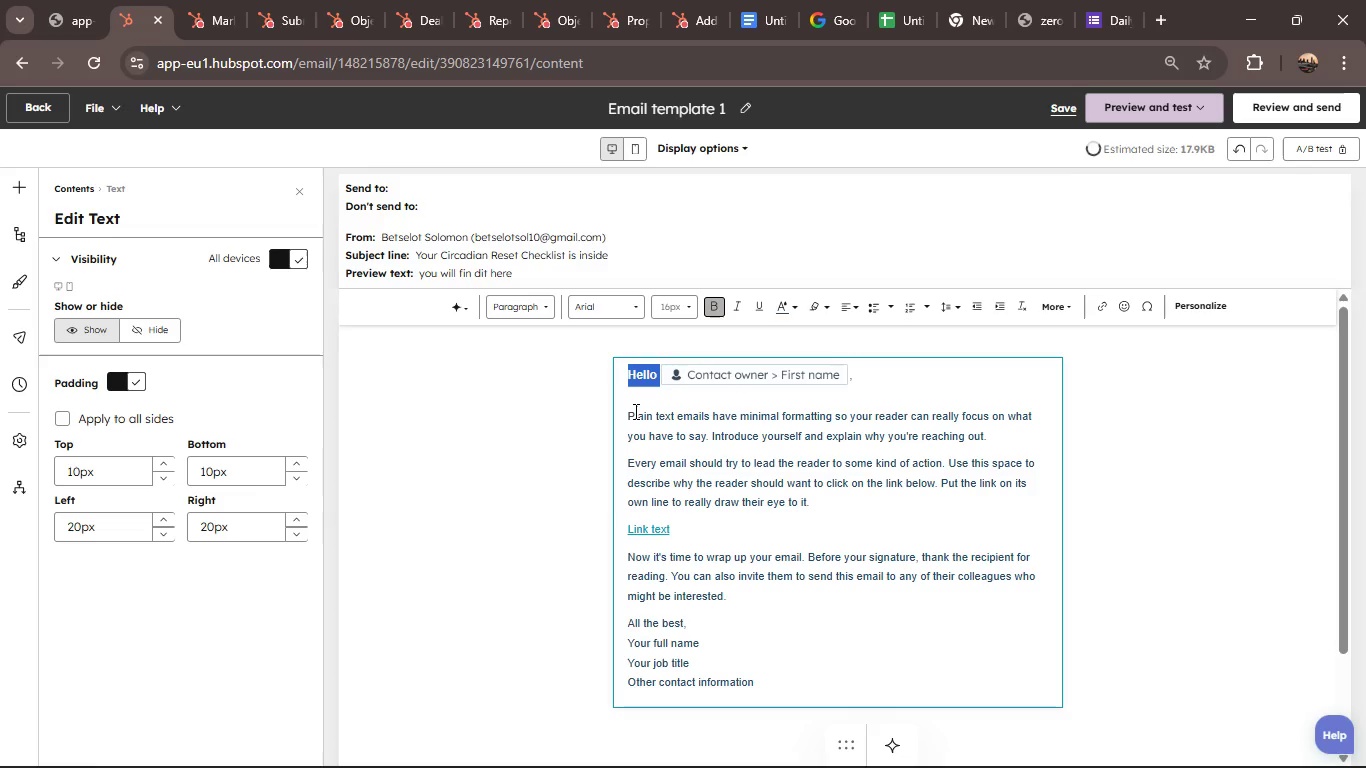 
left_click([634, 411])
 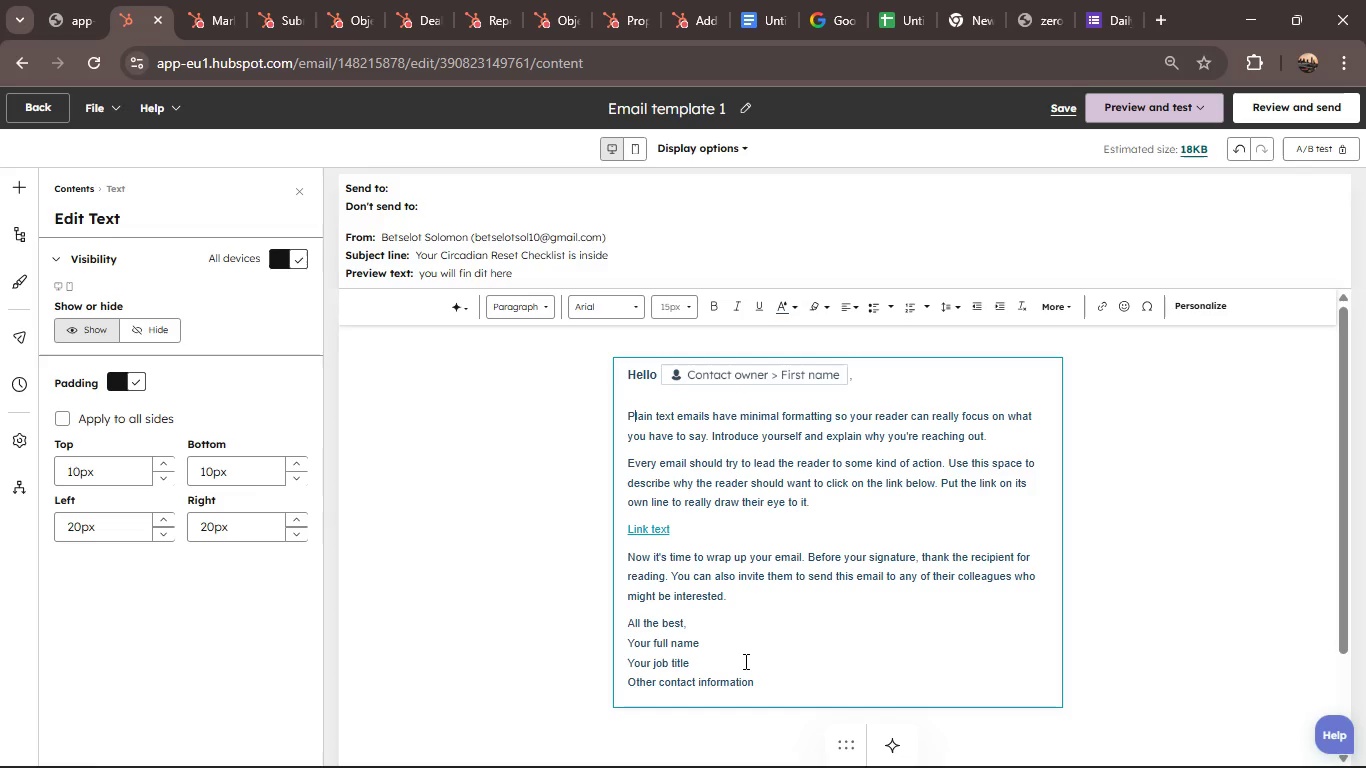 
left_click_drag(start_coordinate=[756, 680], to_coordinate=[630, 416])
 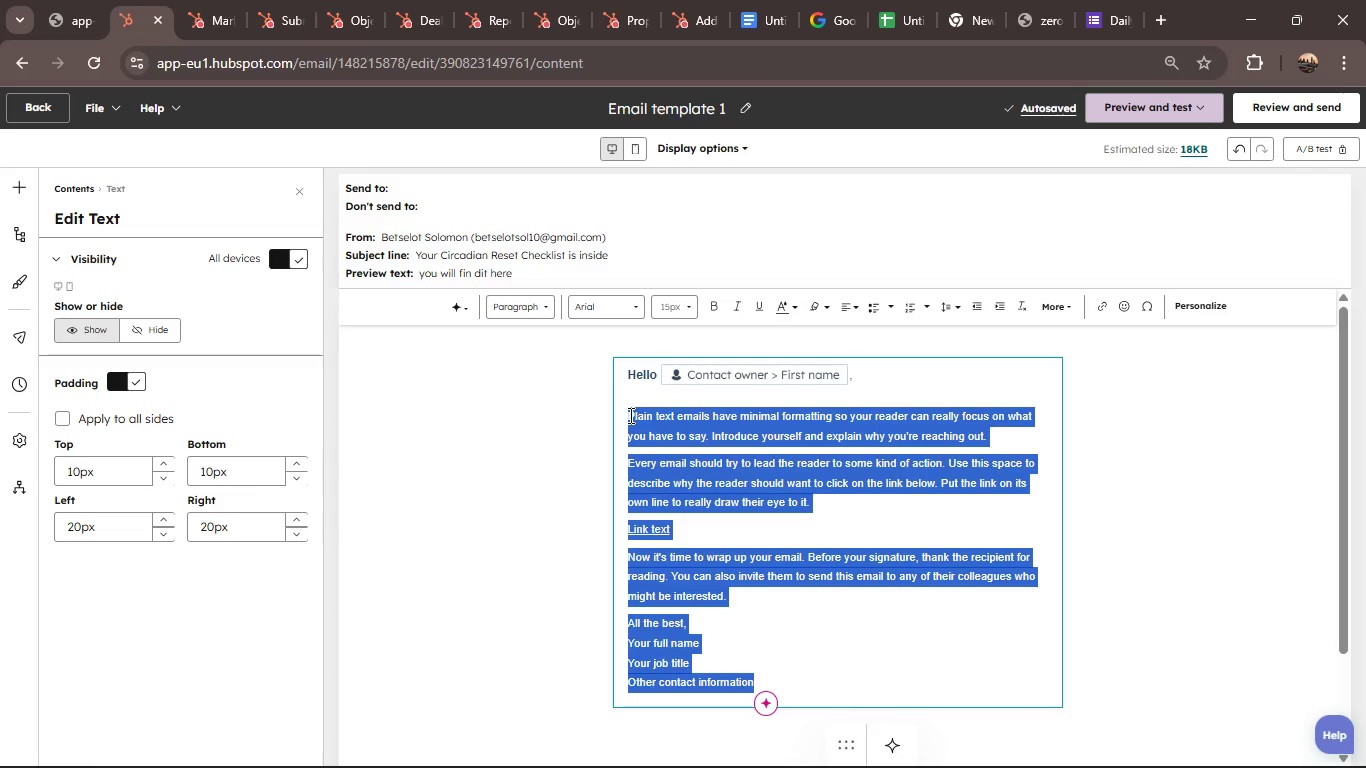 
key(Backspace)
 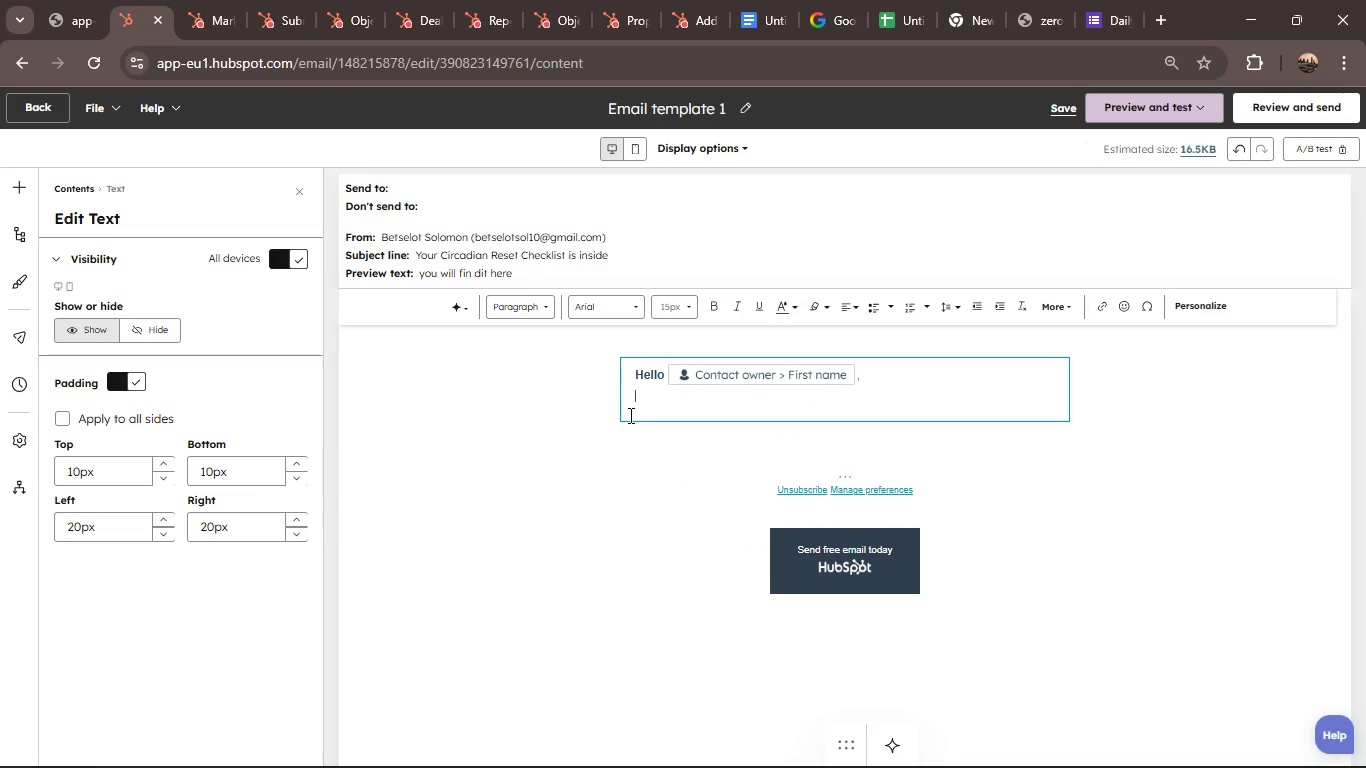 
key(Enter)
 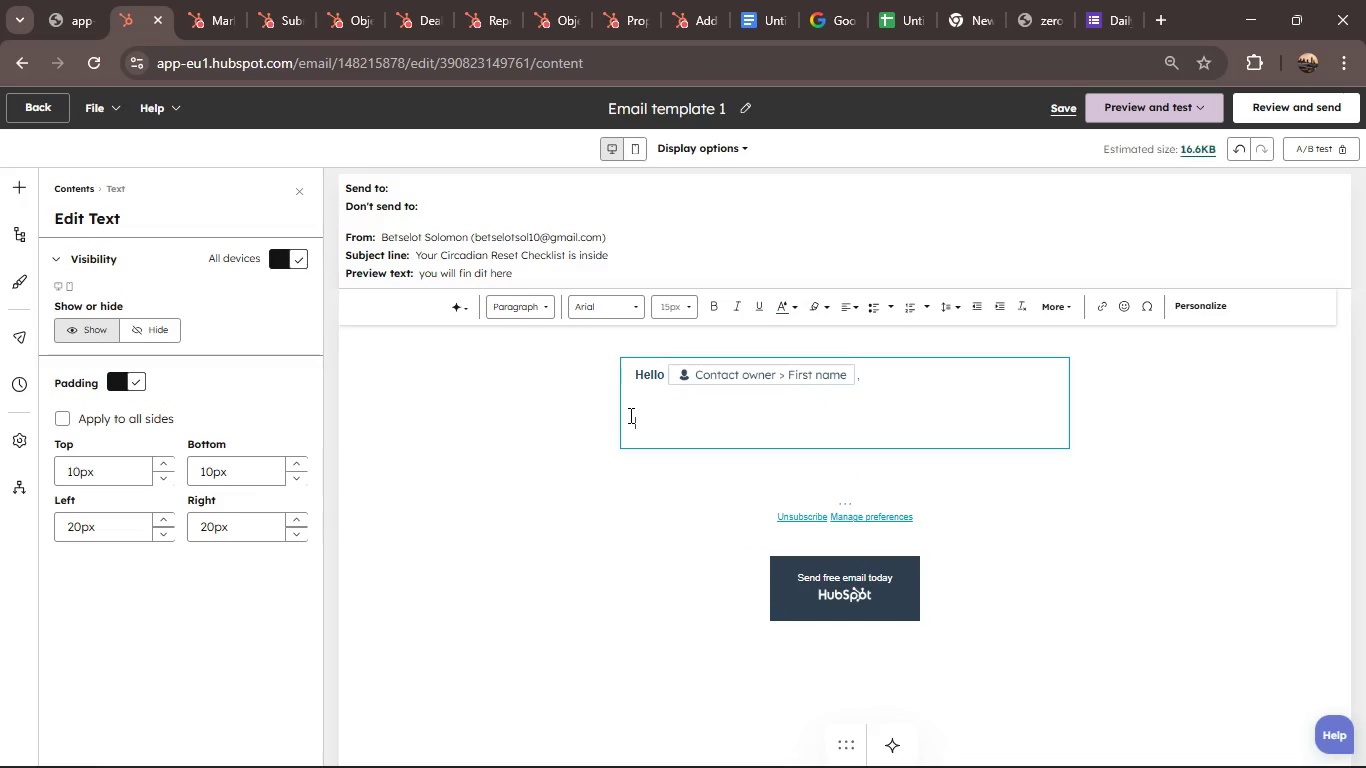 
key(Backspace)
 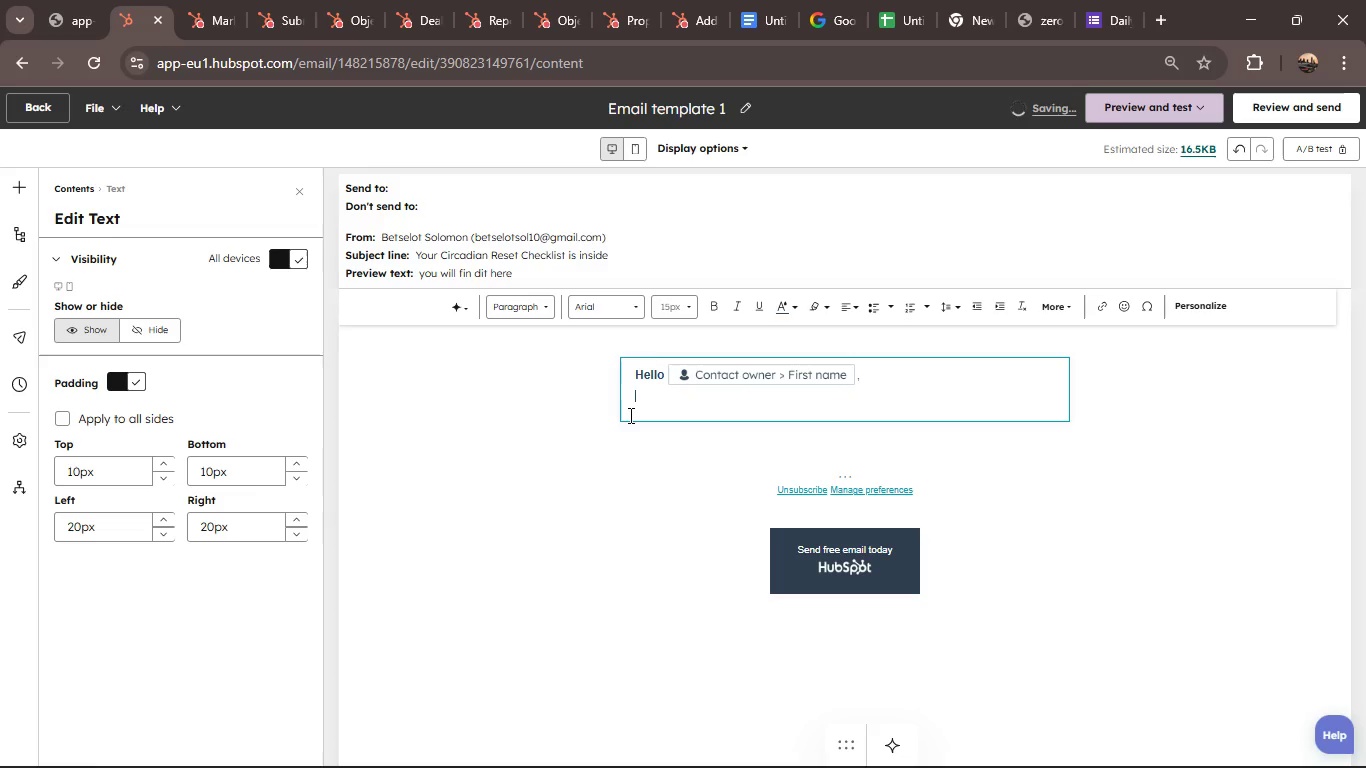 
wait(8.59)
 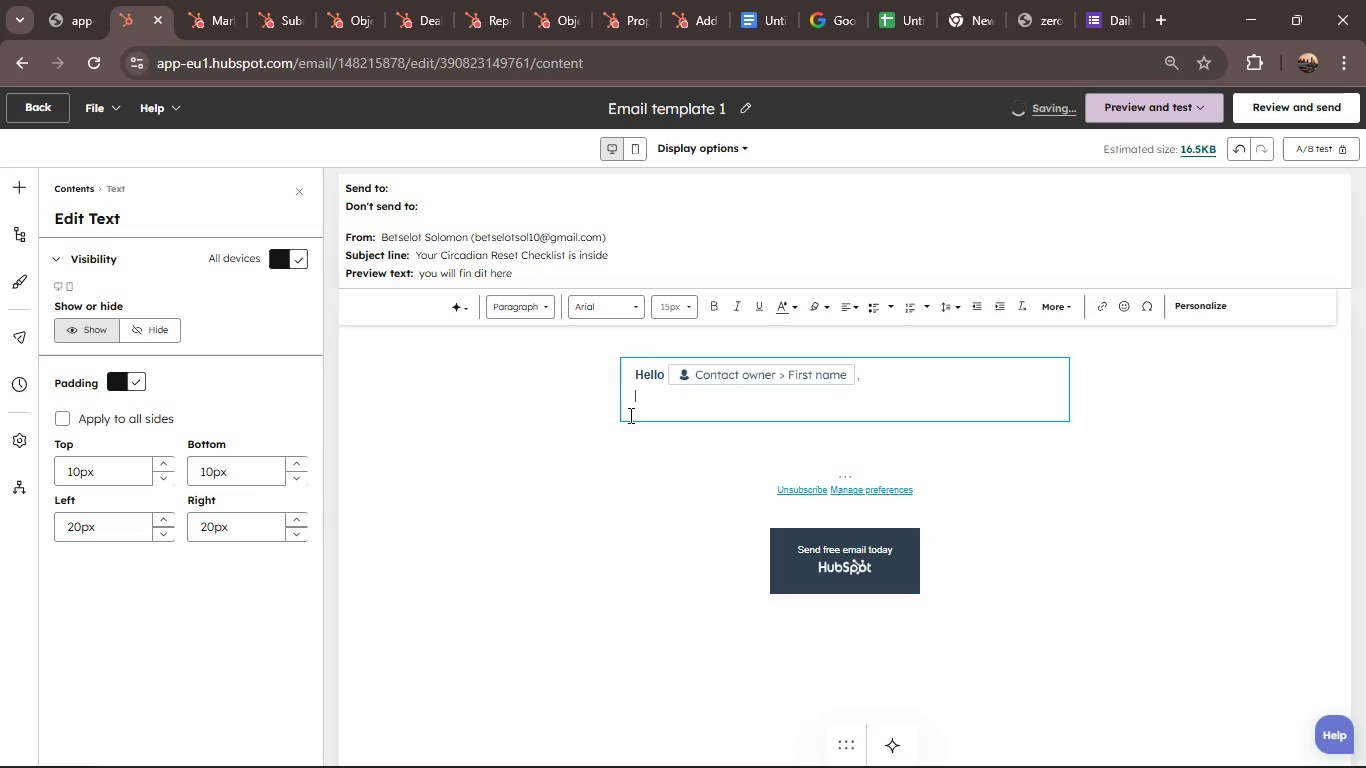 
type(Based onyouriny=terest in )
 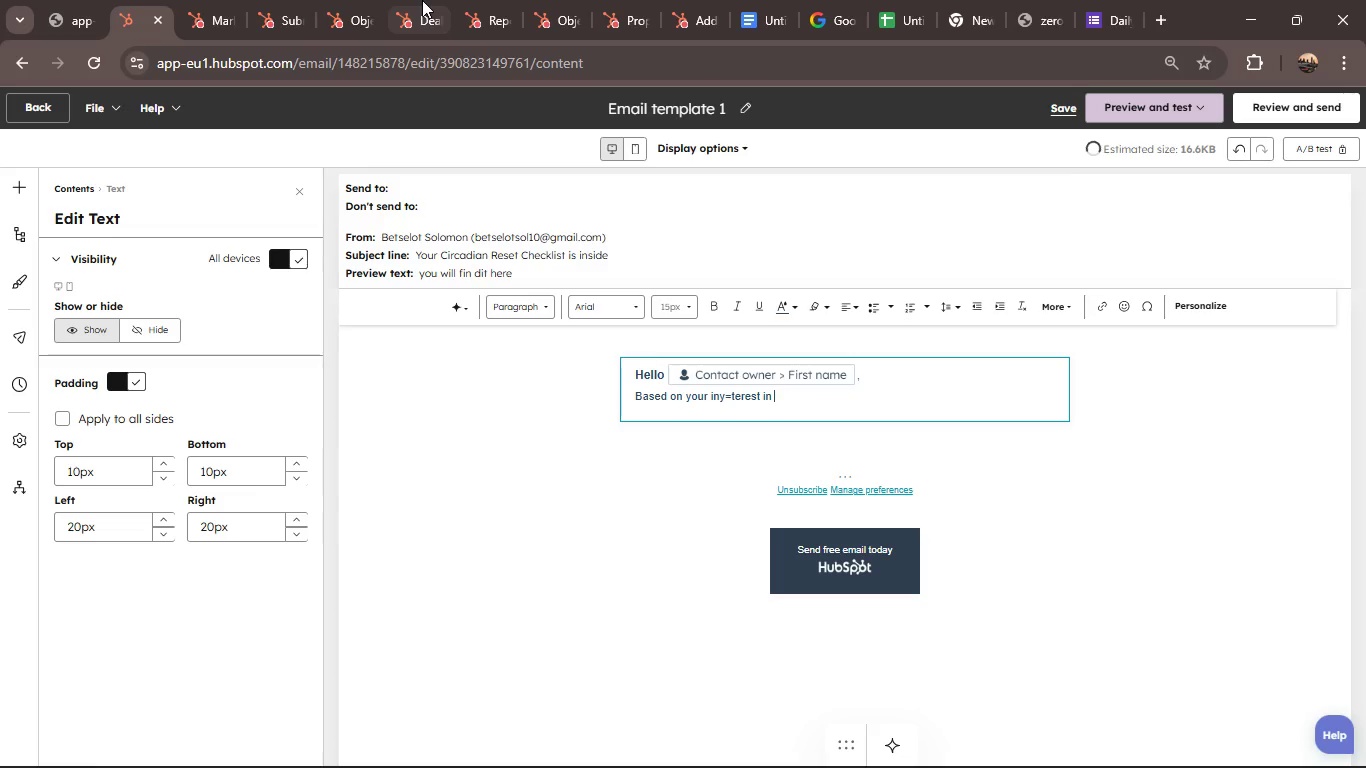 
left_click_drag(start_coordinate=[422, 33], to_coordinate=[426, 86])
 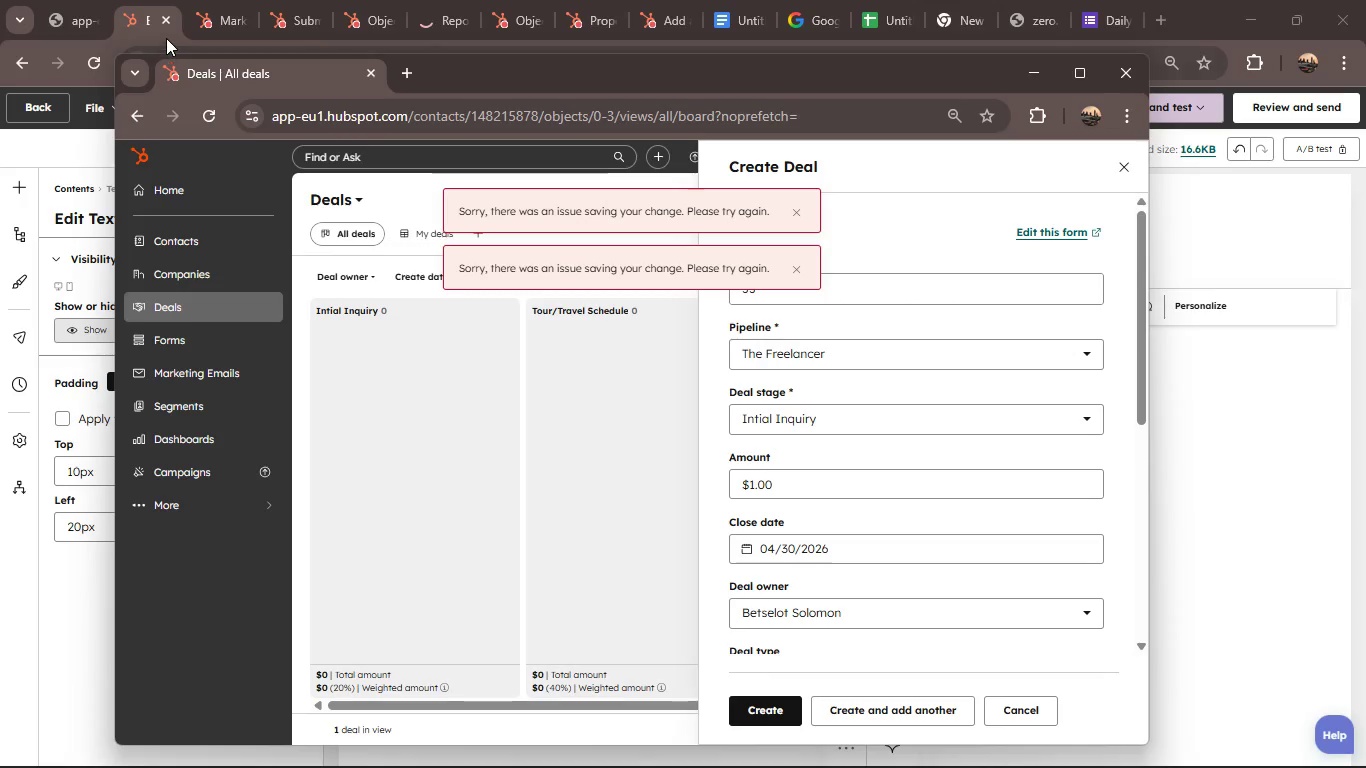 
left_click([1119, 67])
 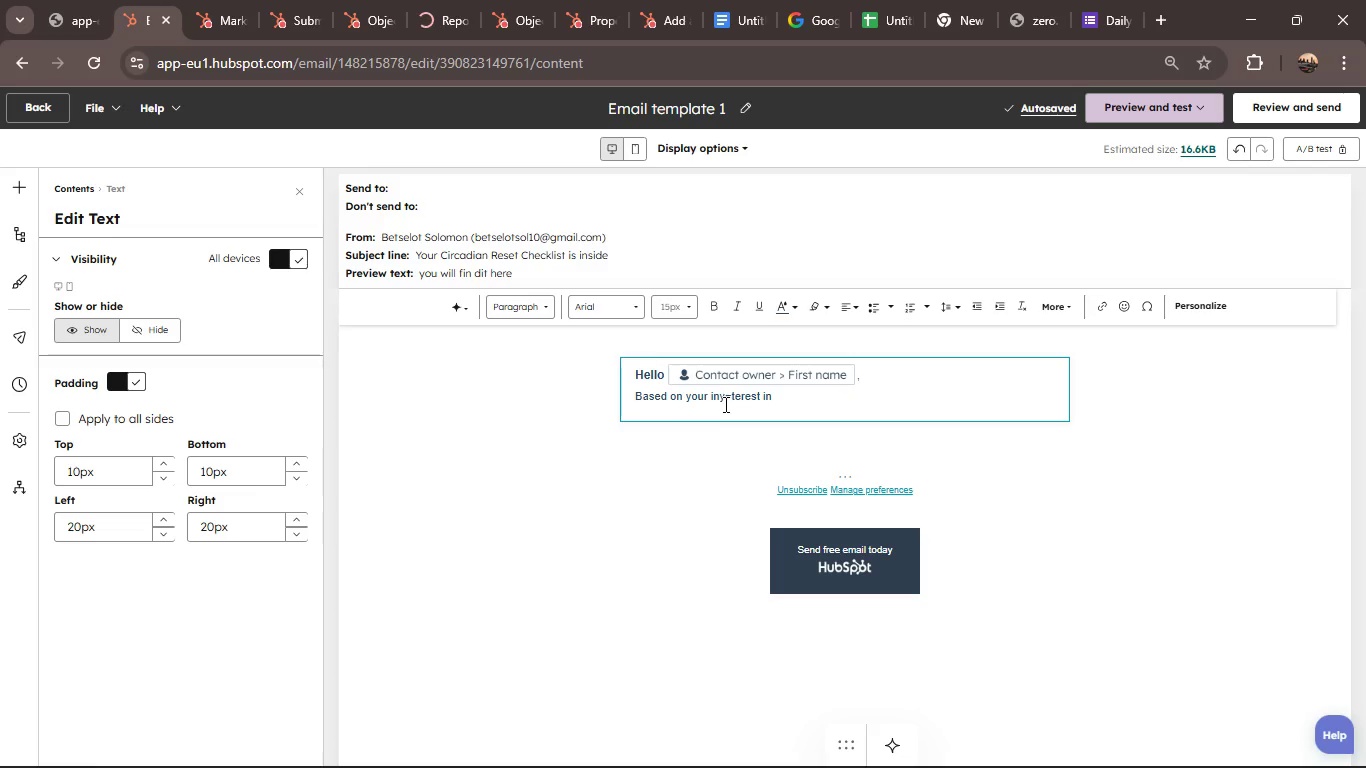 
left_click([732, 402])
 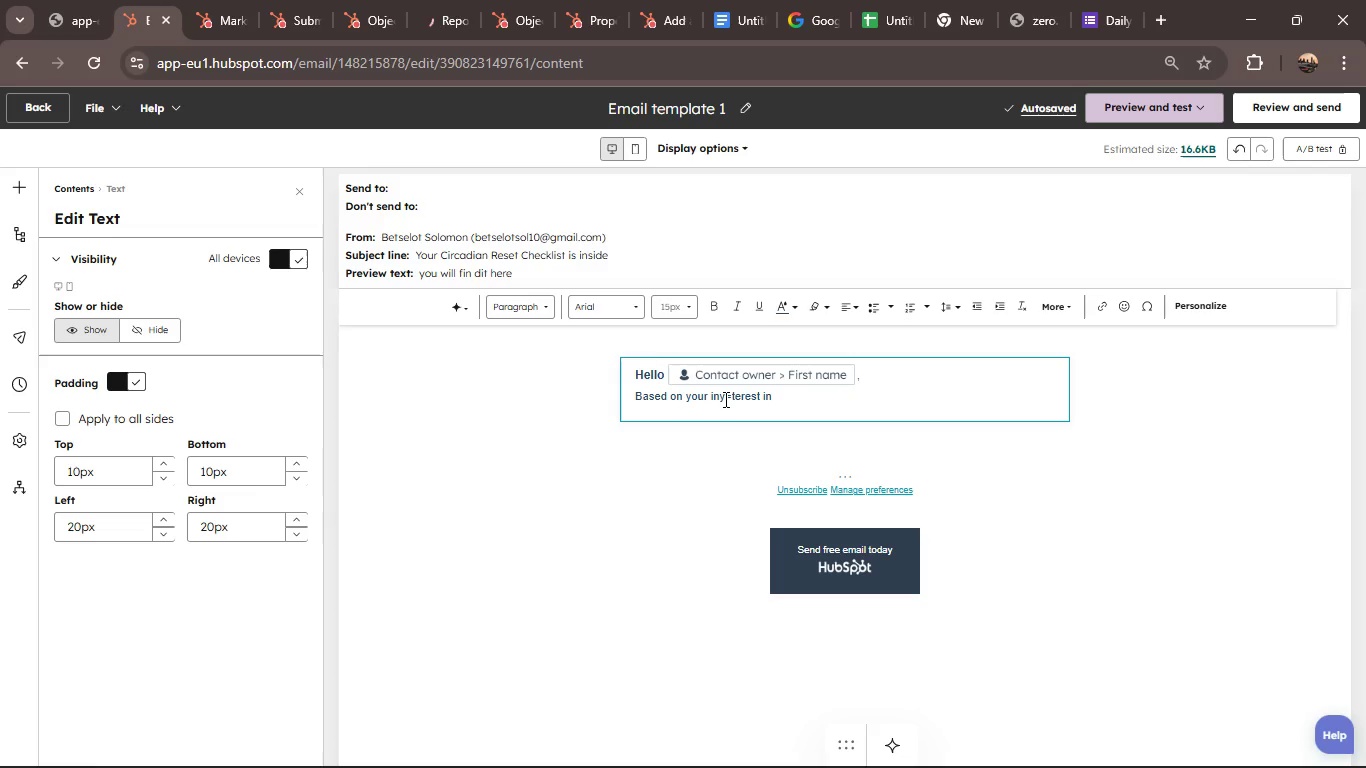 
key(Backspace)
 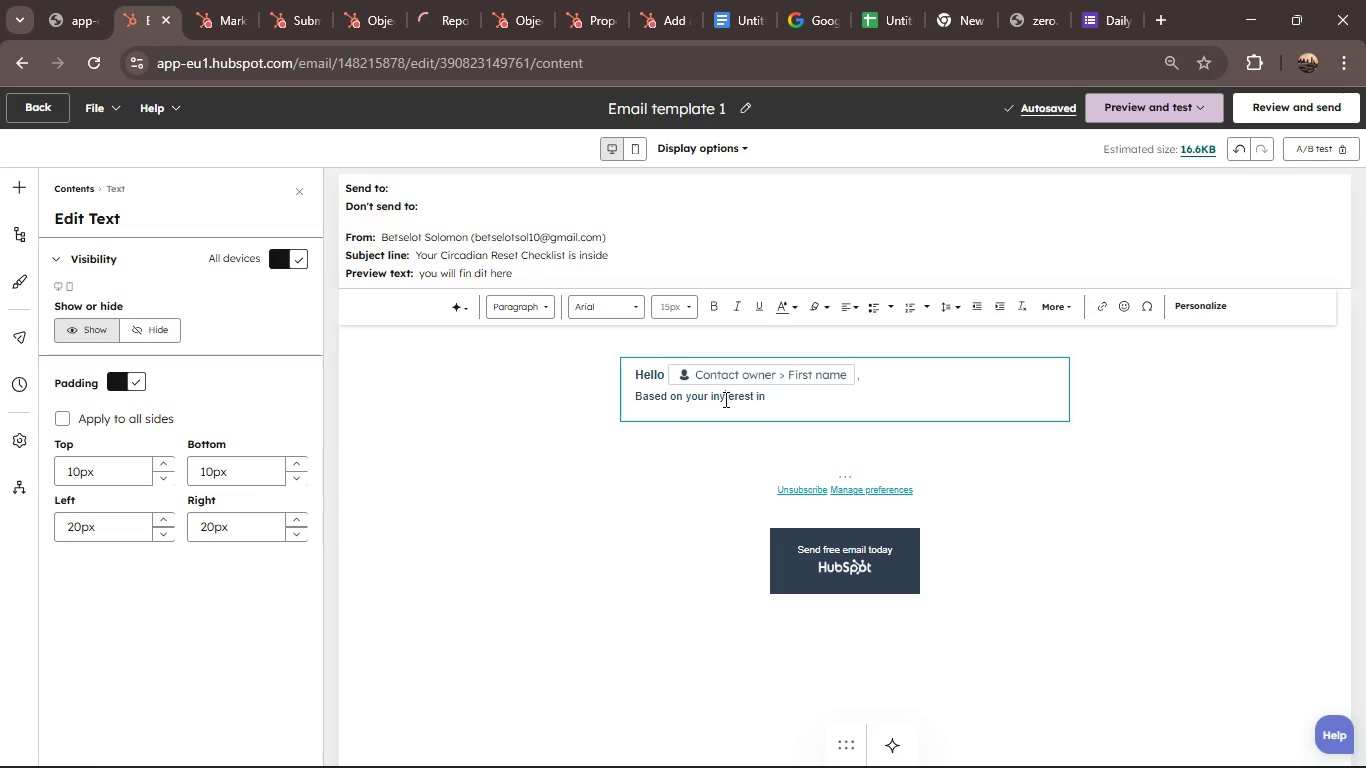 
key(Backspace)
 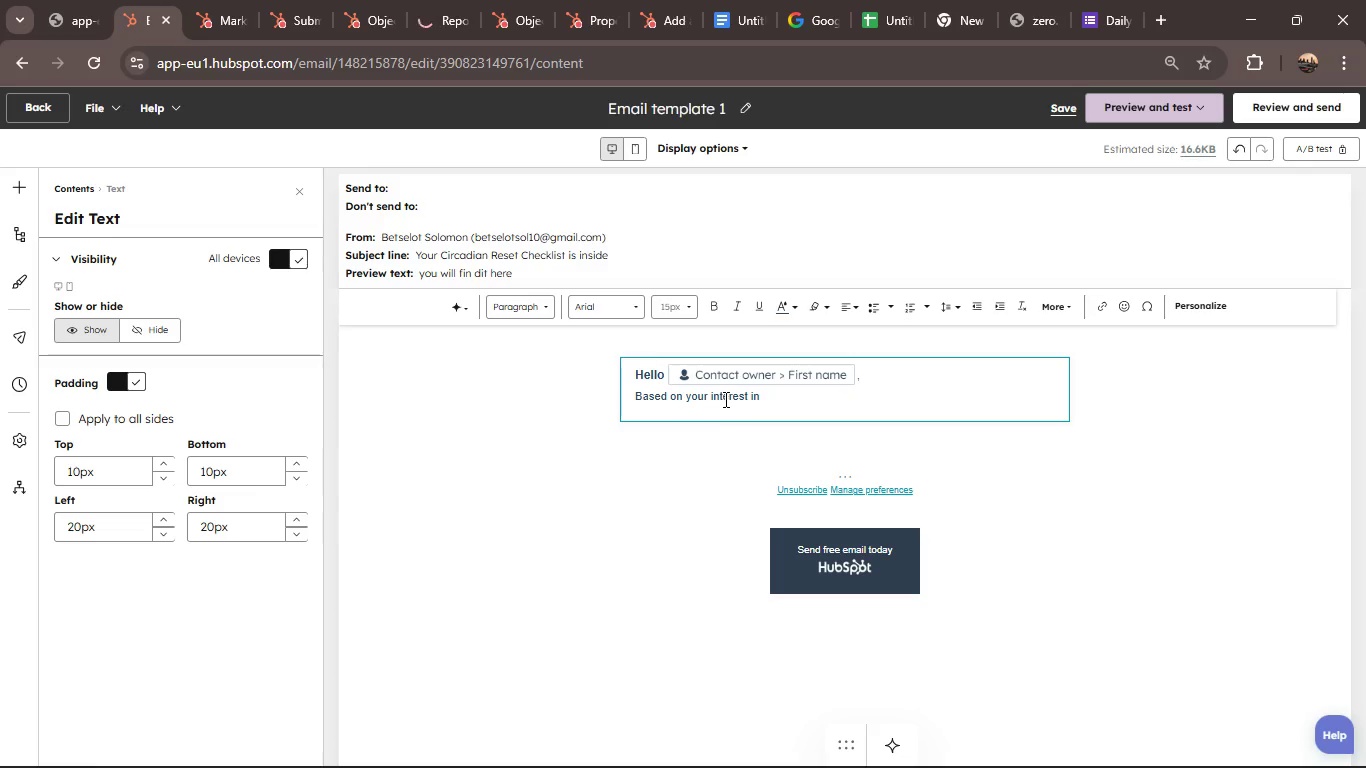 
key(End)
 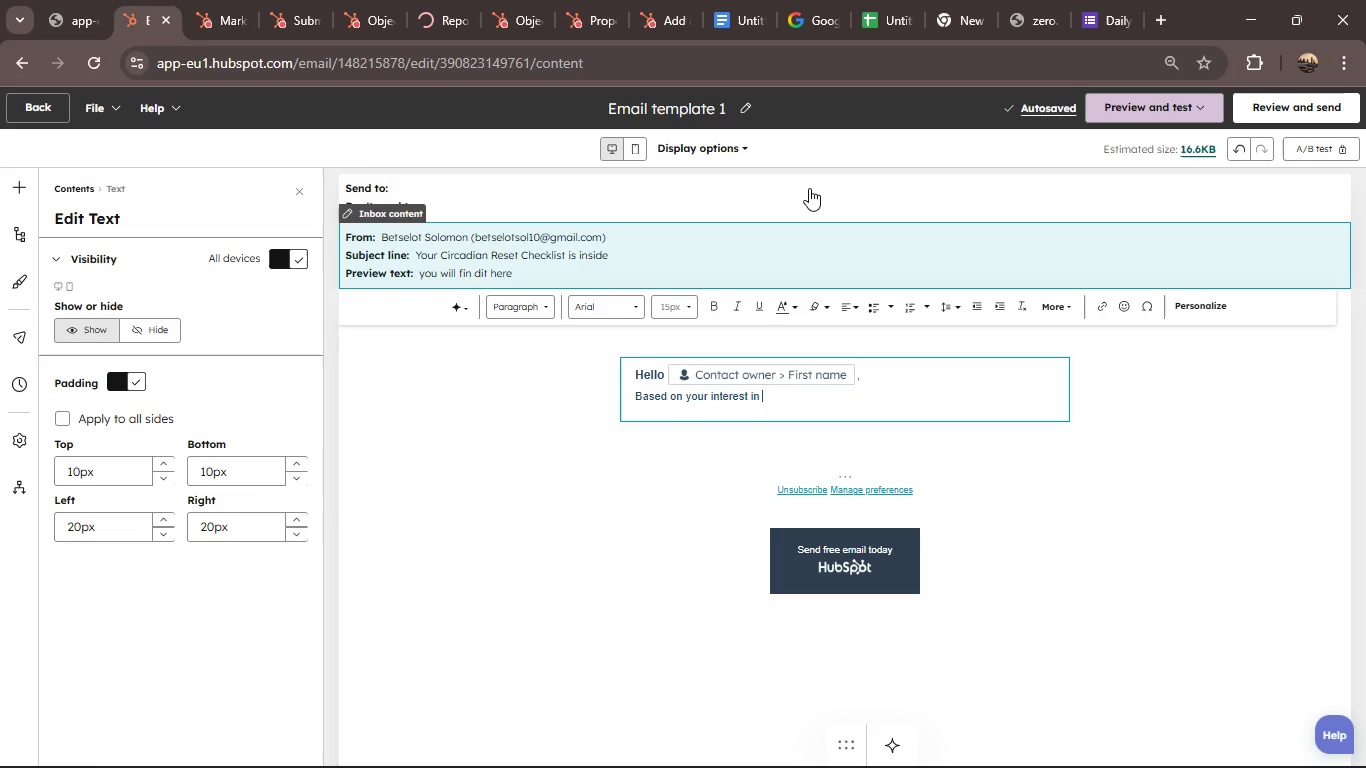 
left_click([1201, 301])
 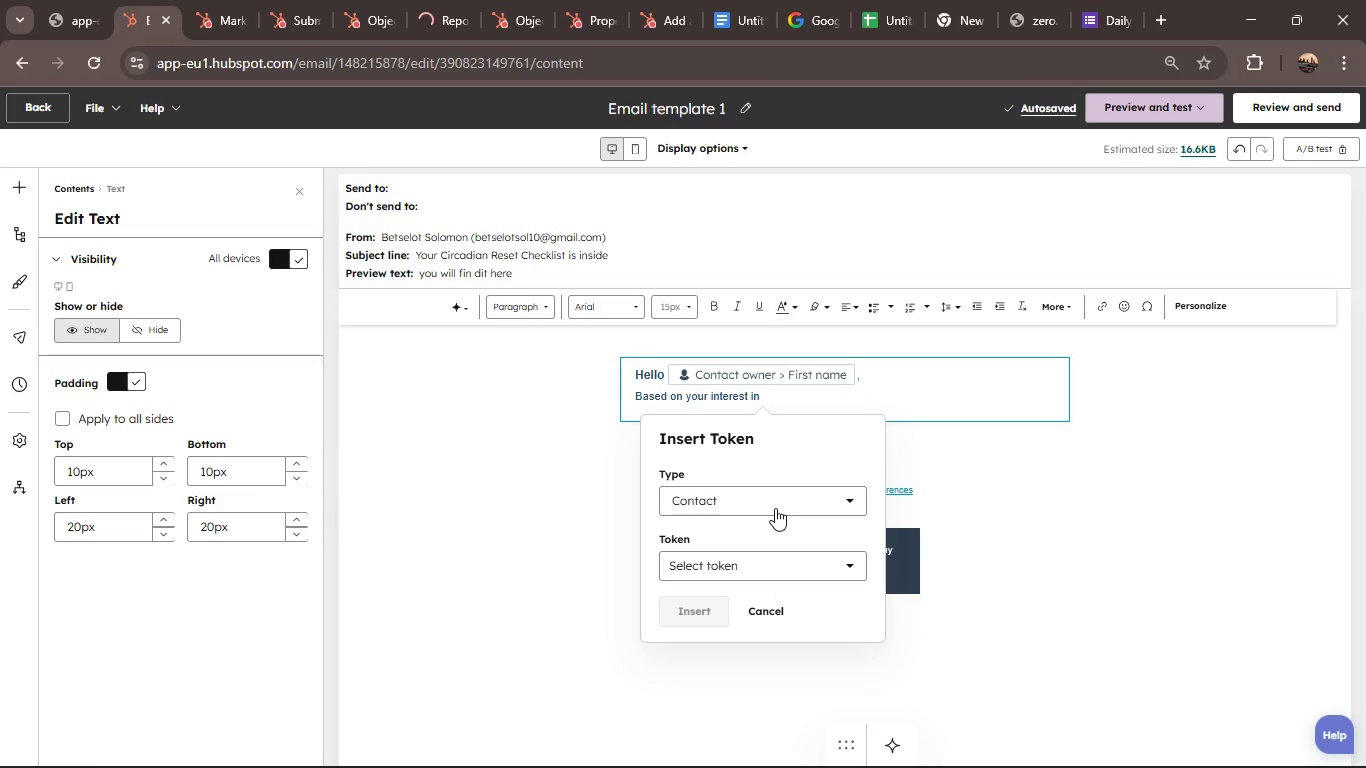 
left_click([787, 567])
 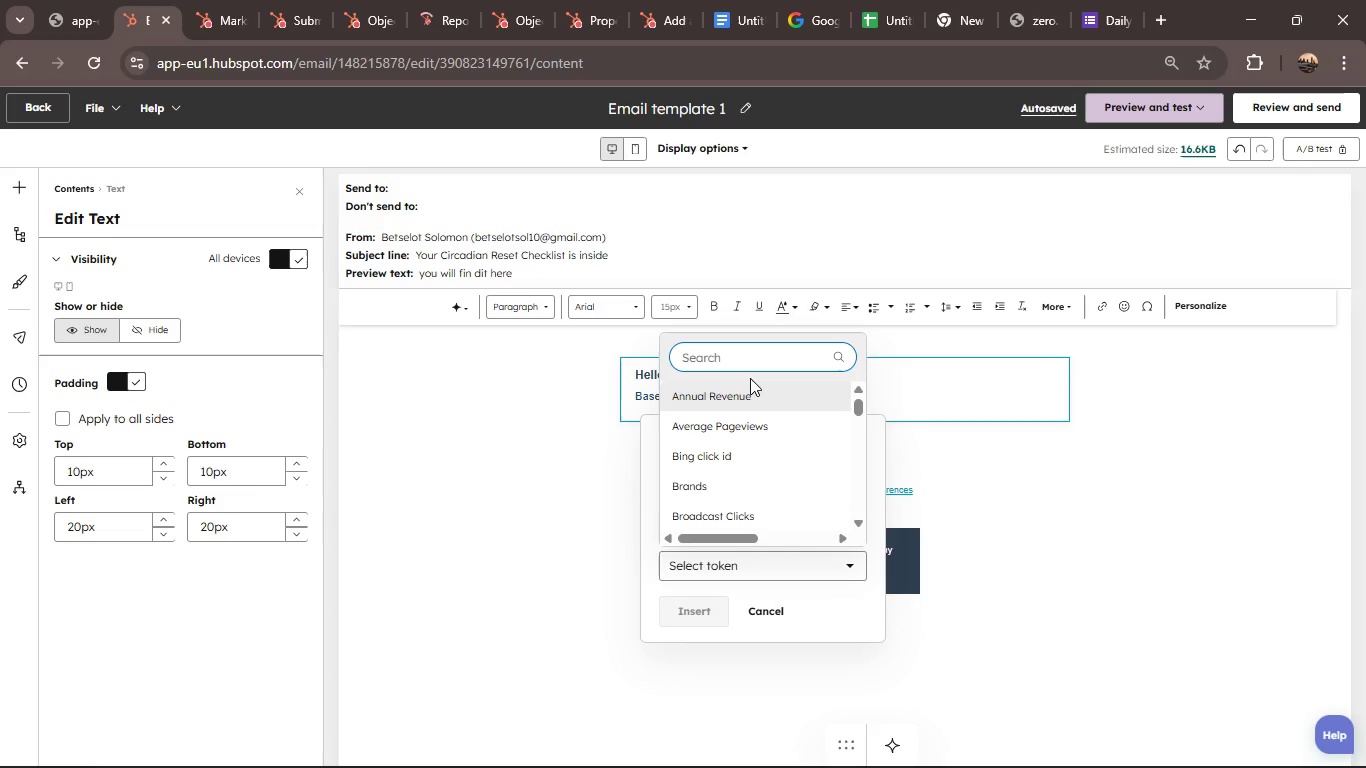 
type(Reset)
 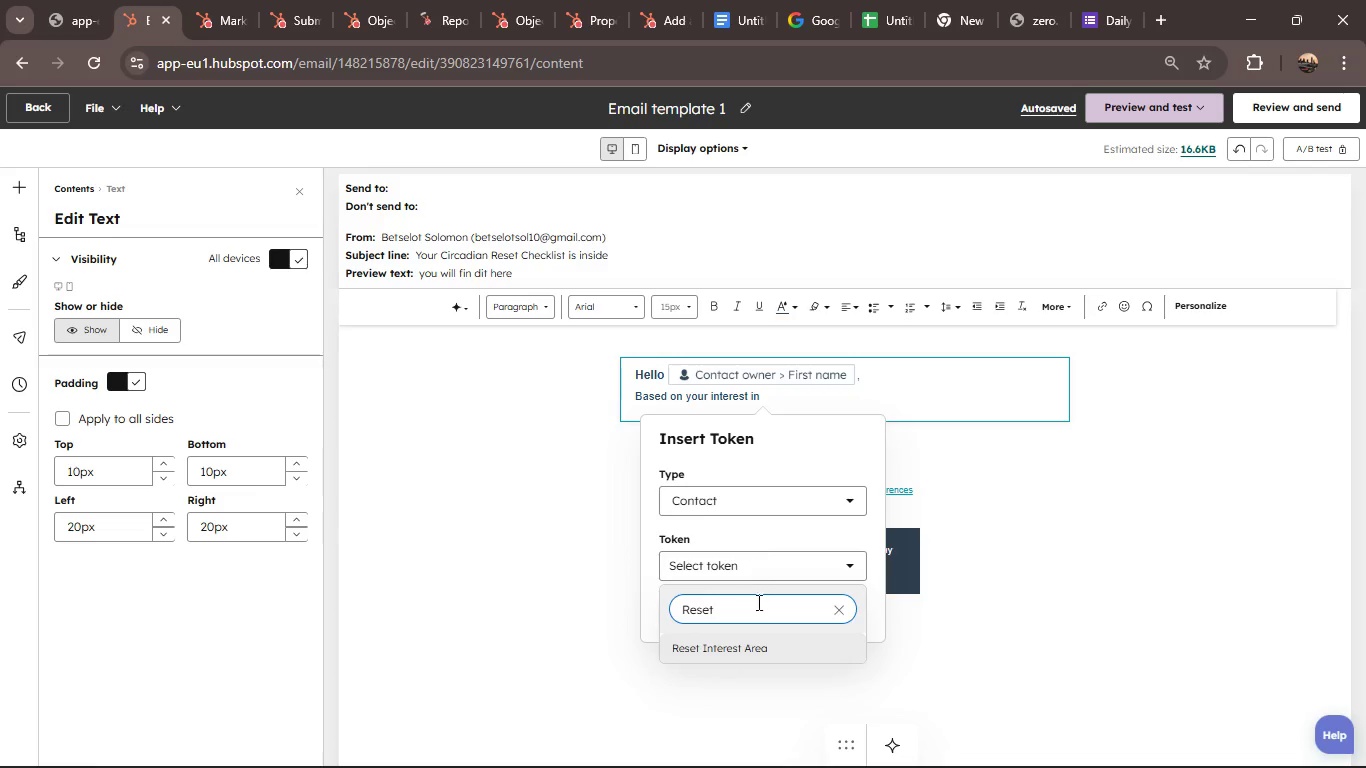 
left_click([769, 652])
 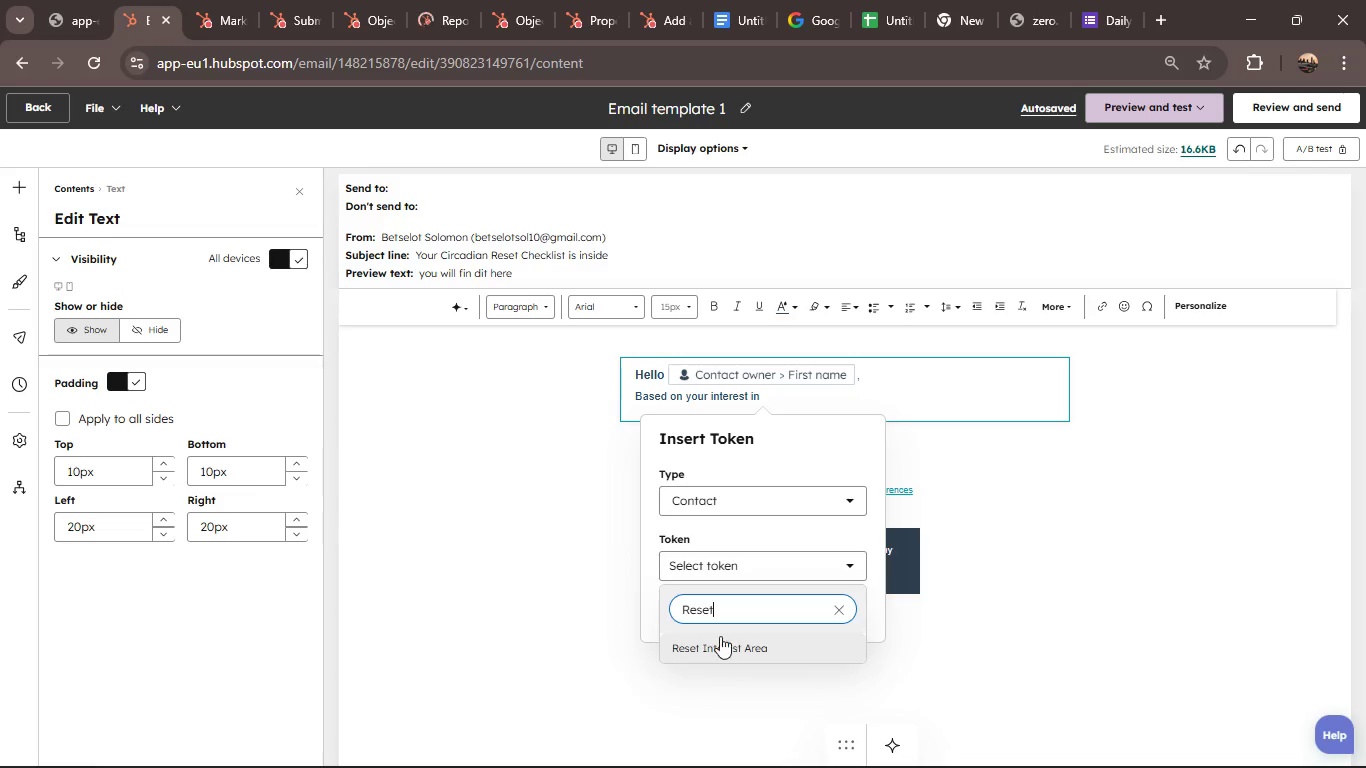 
left_click([720, 636])
 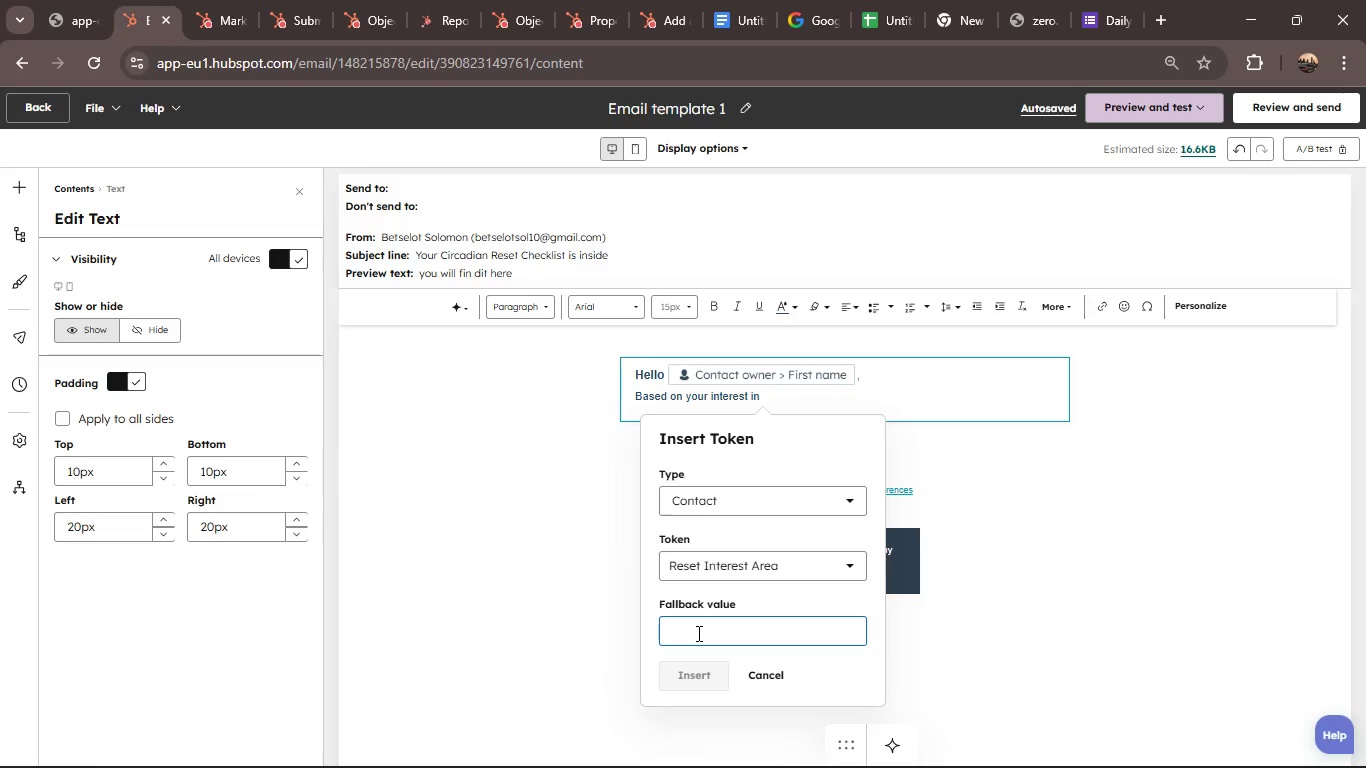 
type(Reset)
key(Backspace)
key(Backspace)
key(Backspace)
key(Backspace)
key(Backspace)
key(Backspace)
key(Backspace)
type(Interest Area)
 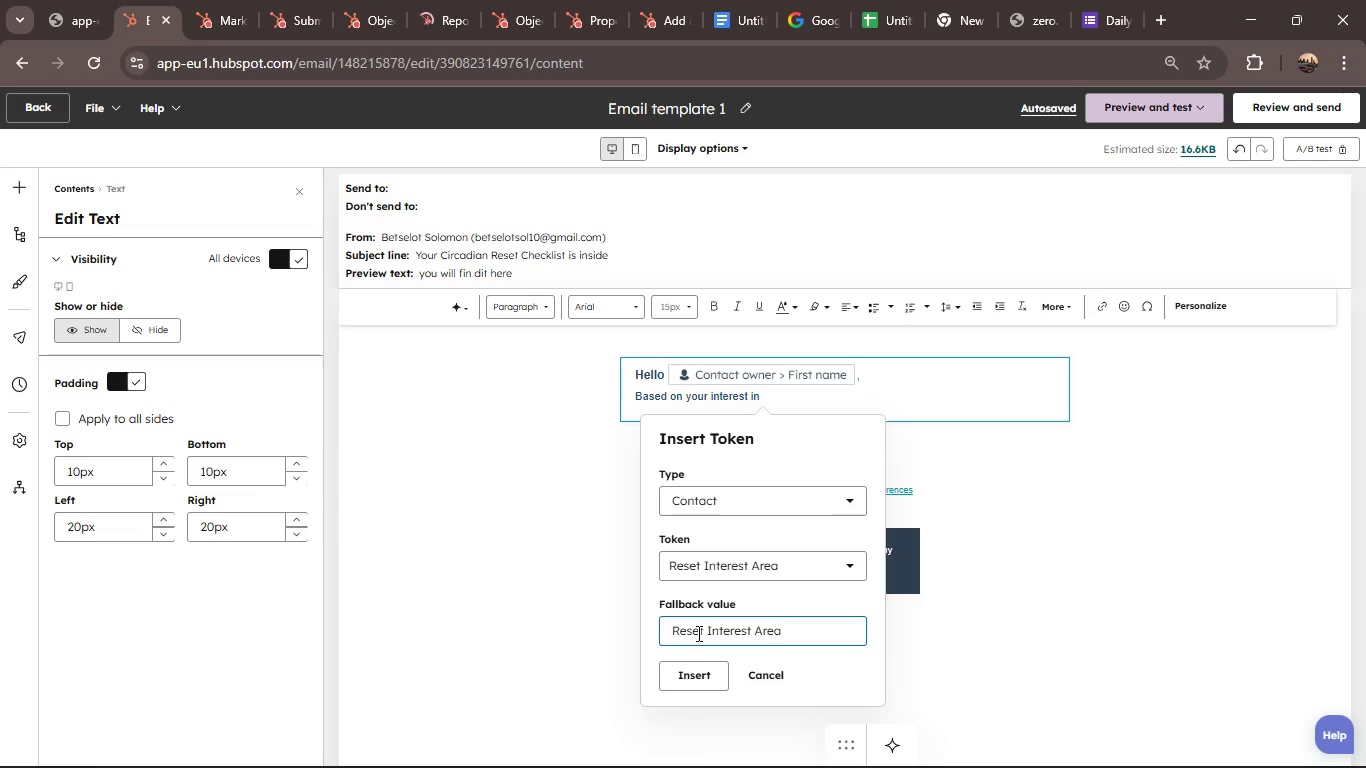 
left_click([693, 671])
 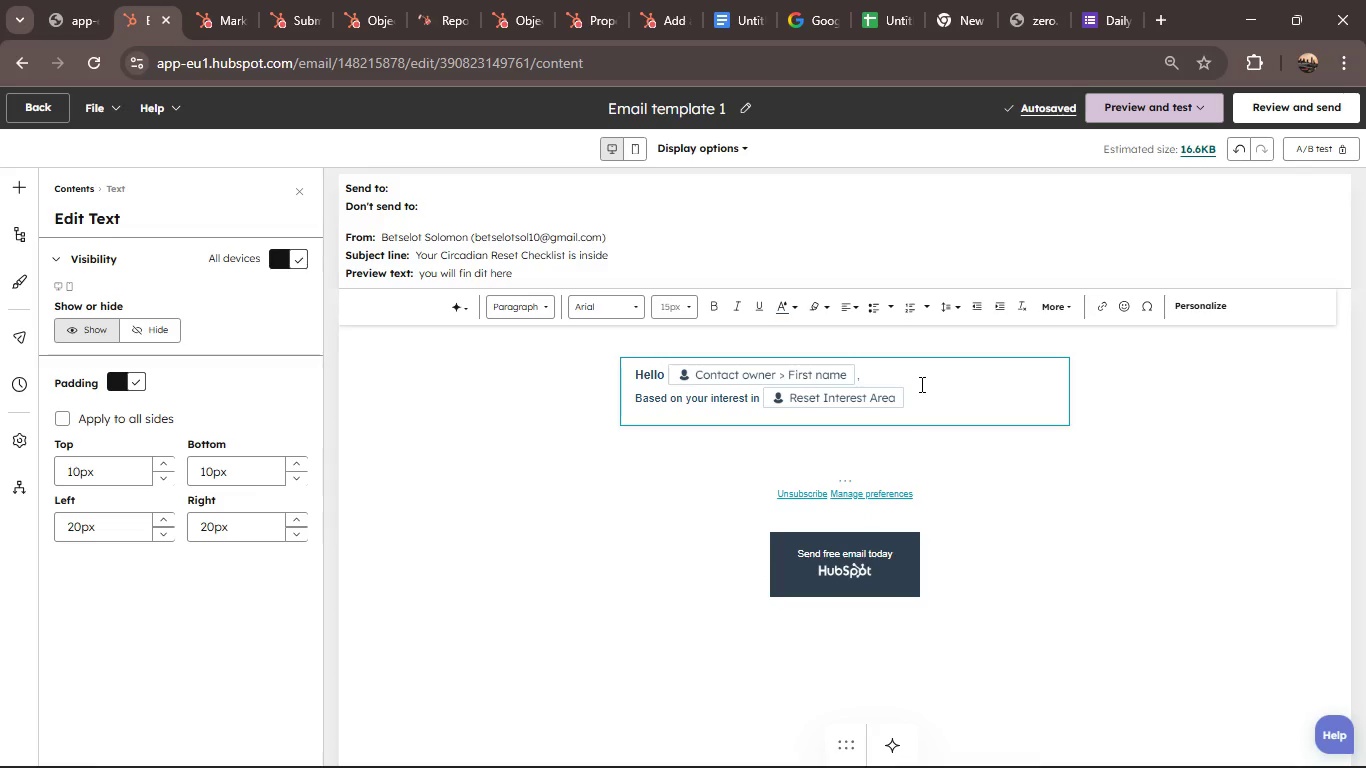 
wait(5.8)
 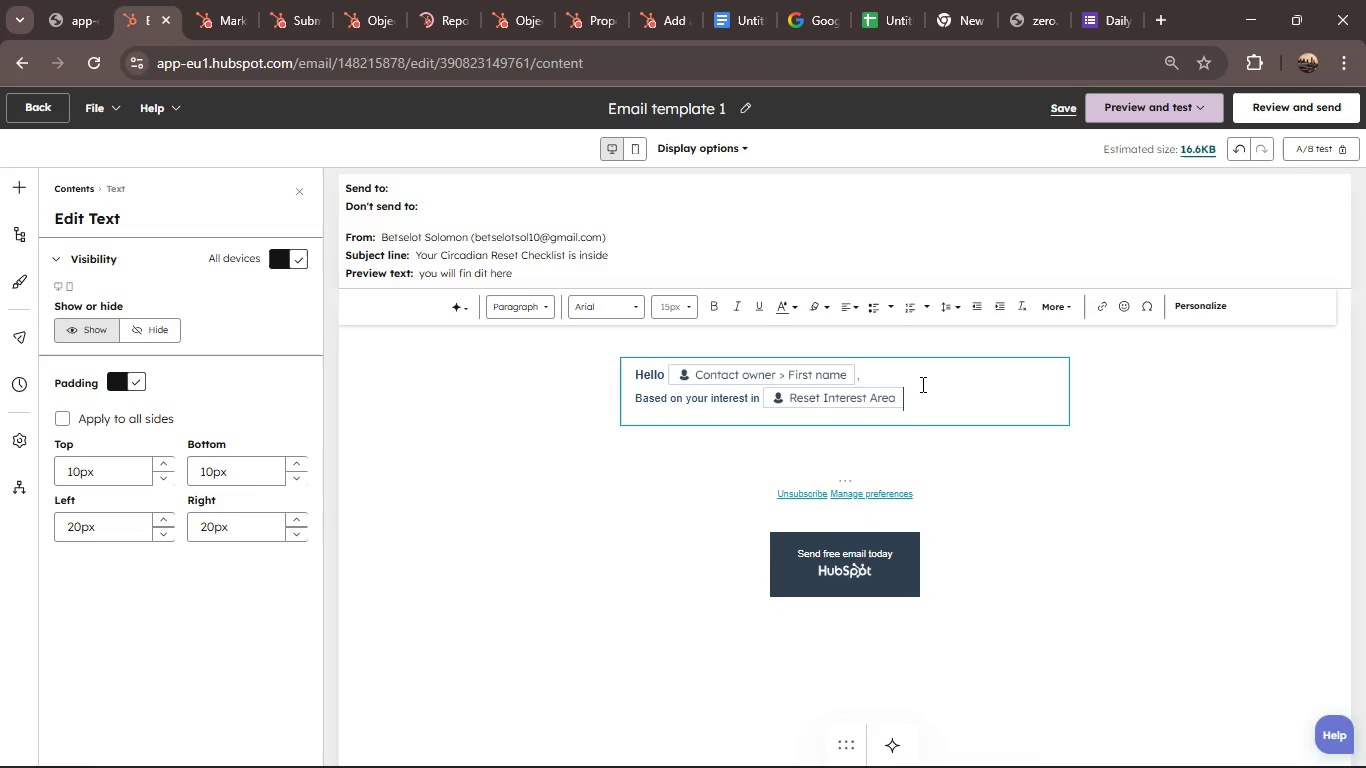 
type( your circadian reset checklist s eady.)
 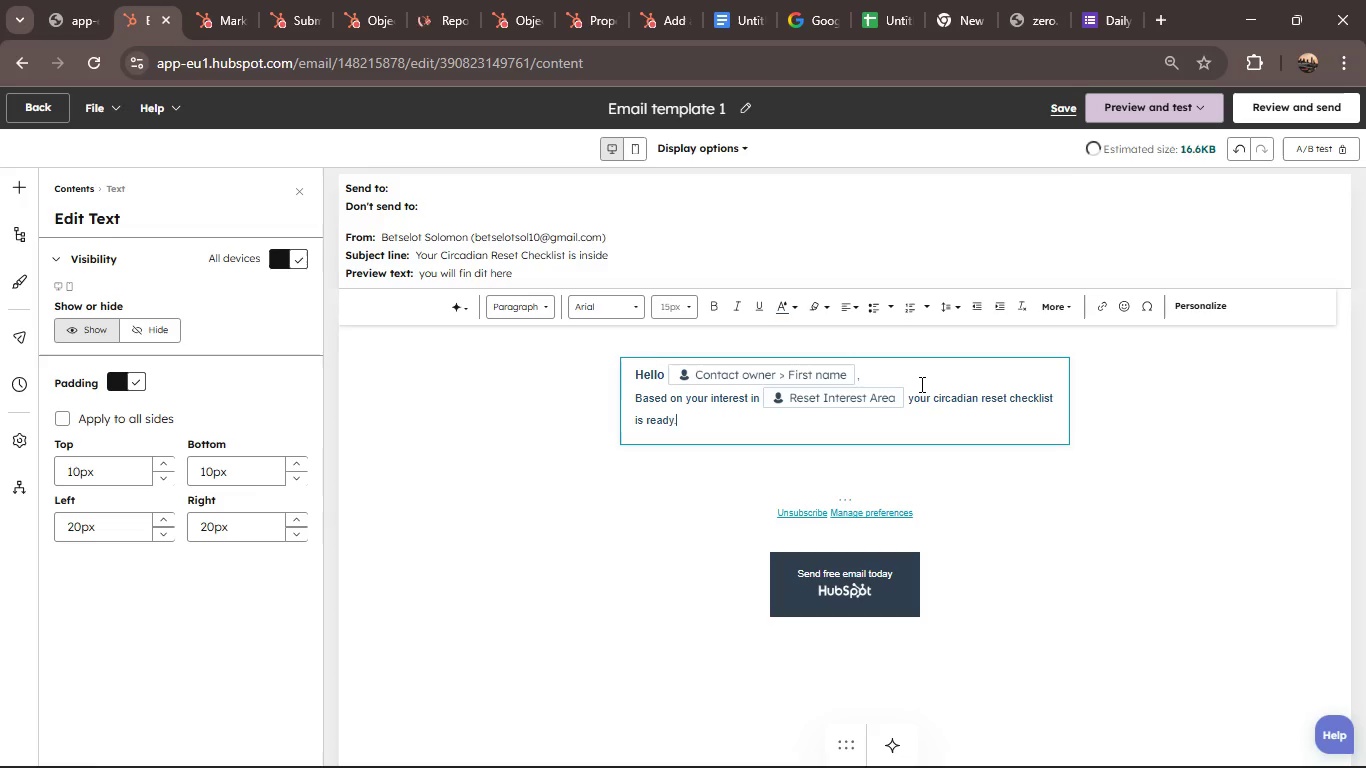 
hold_key(key=R, duration=18.38)
 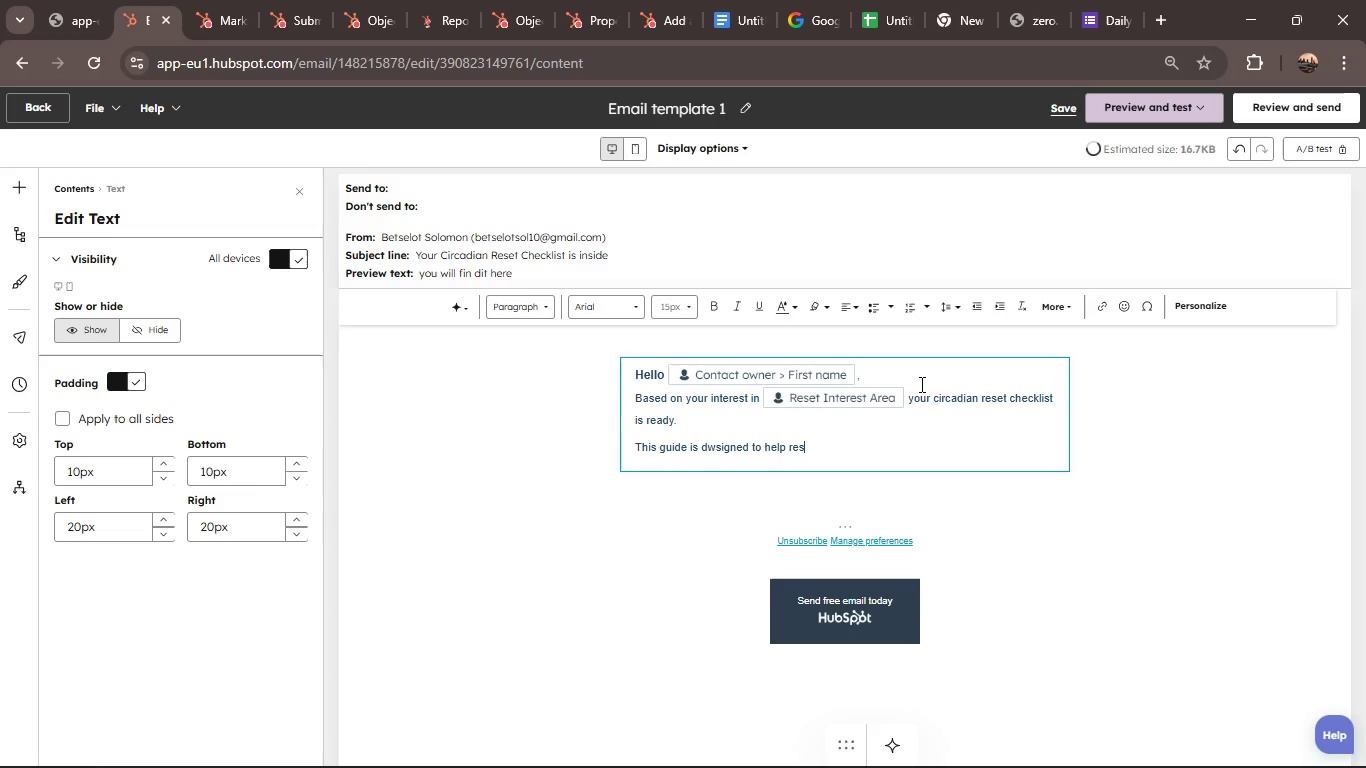 
key(Enter)
 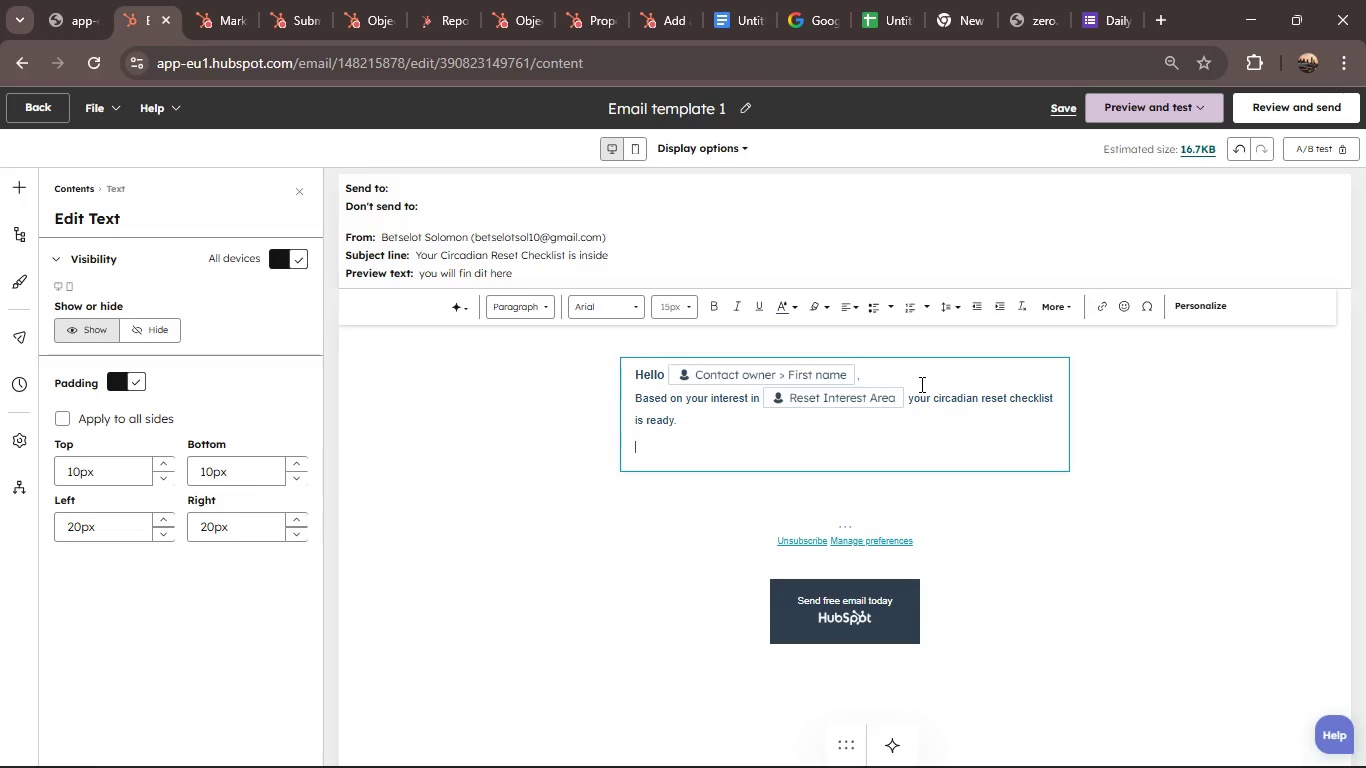 
type(This guide is dwsigned to help estore natural leep wake balance)
 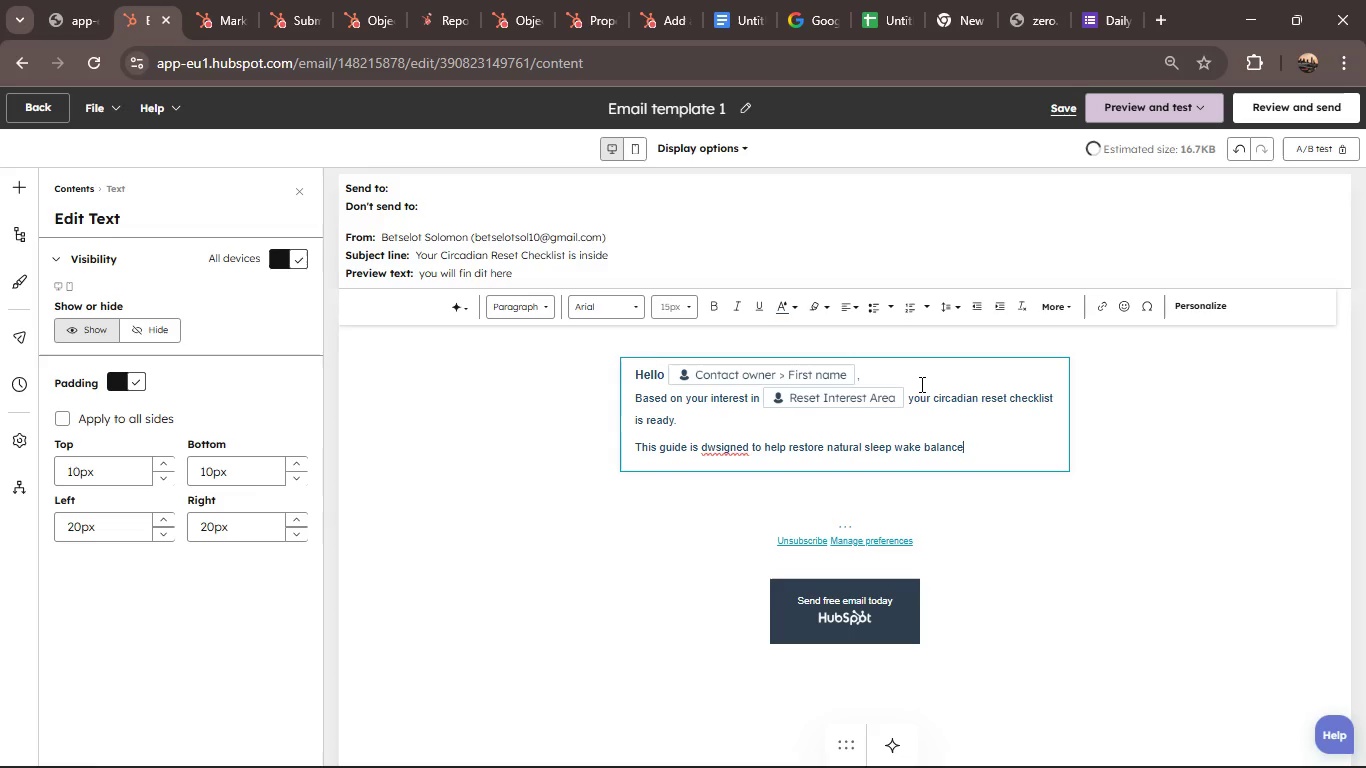 
left_click([718, 444])
 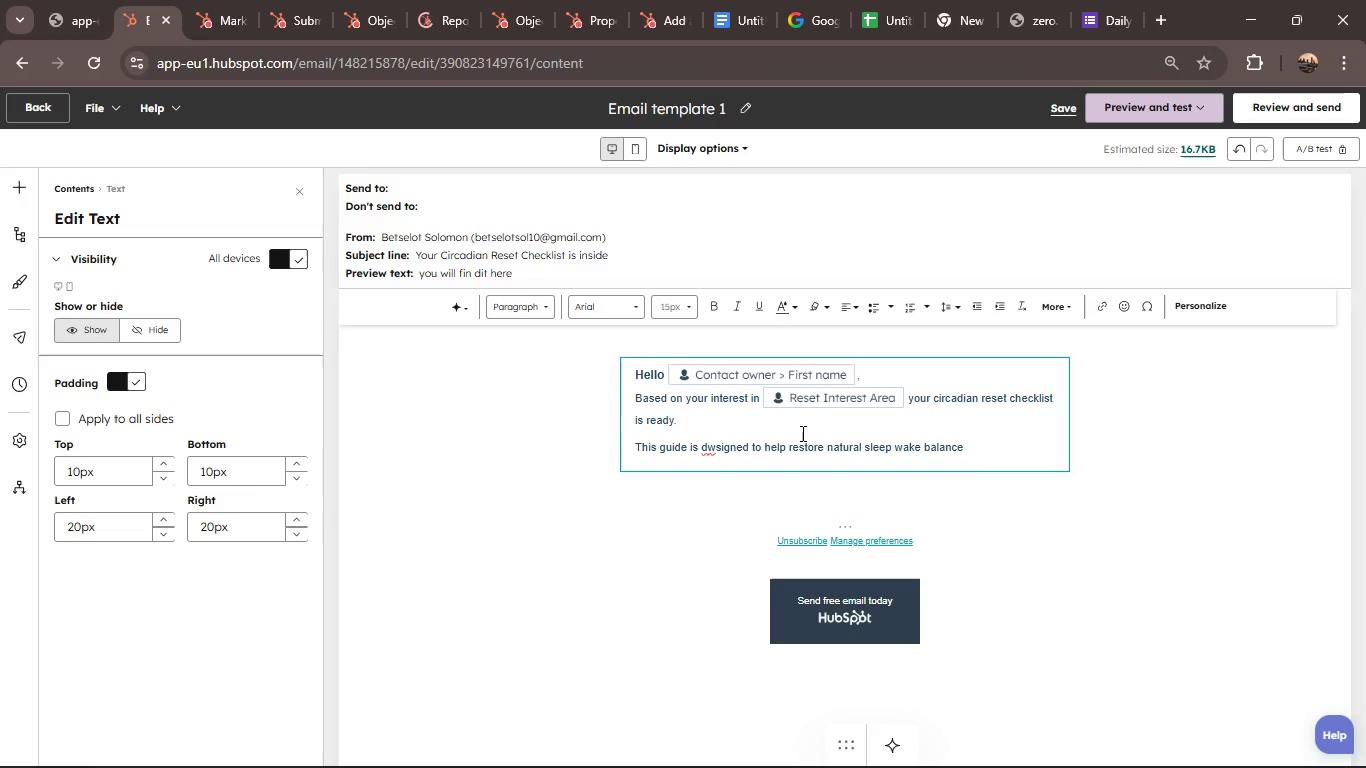 
key(Backspace)
 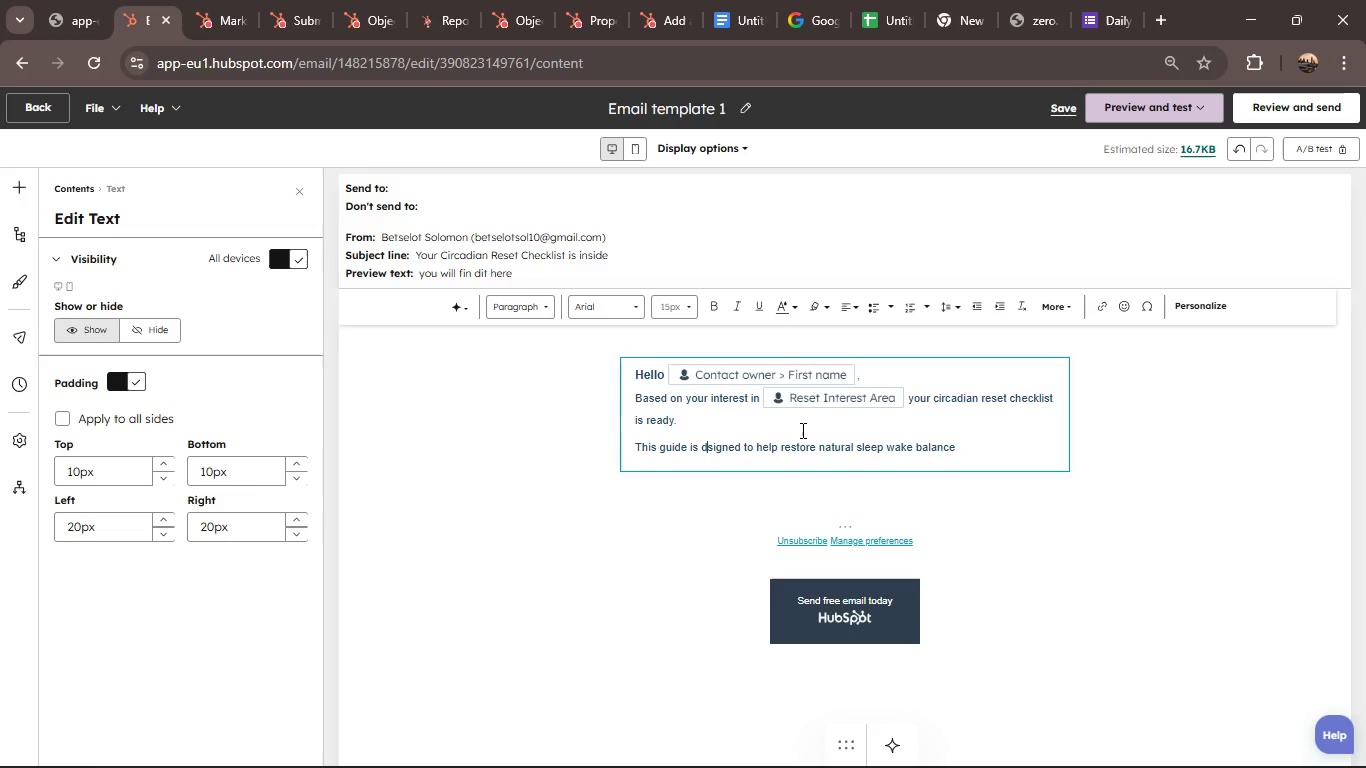 
key(E)
 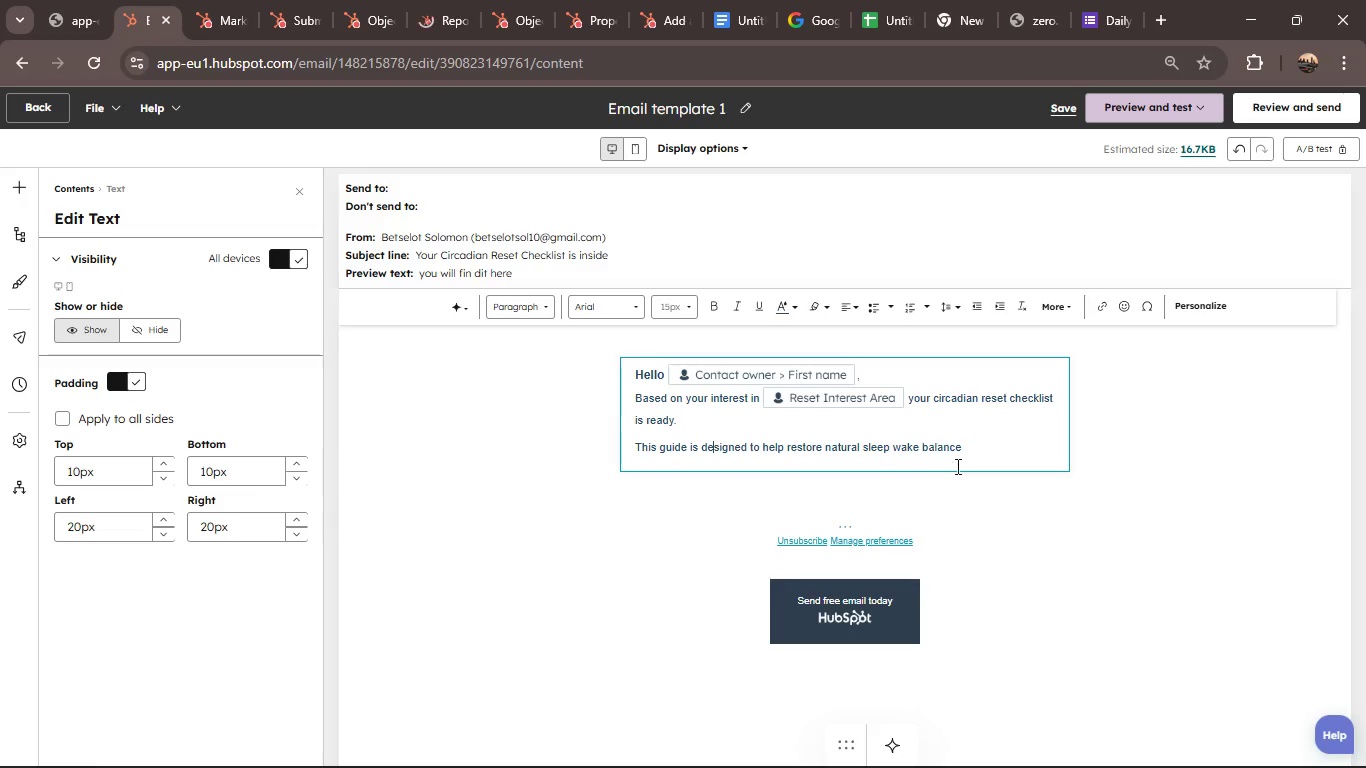 
left_click([967, 451])
 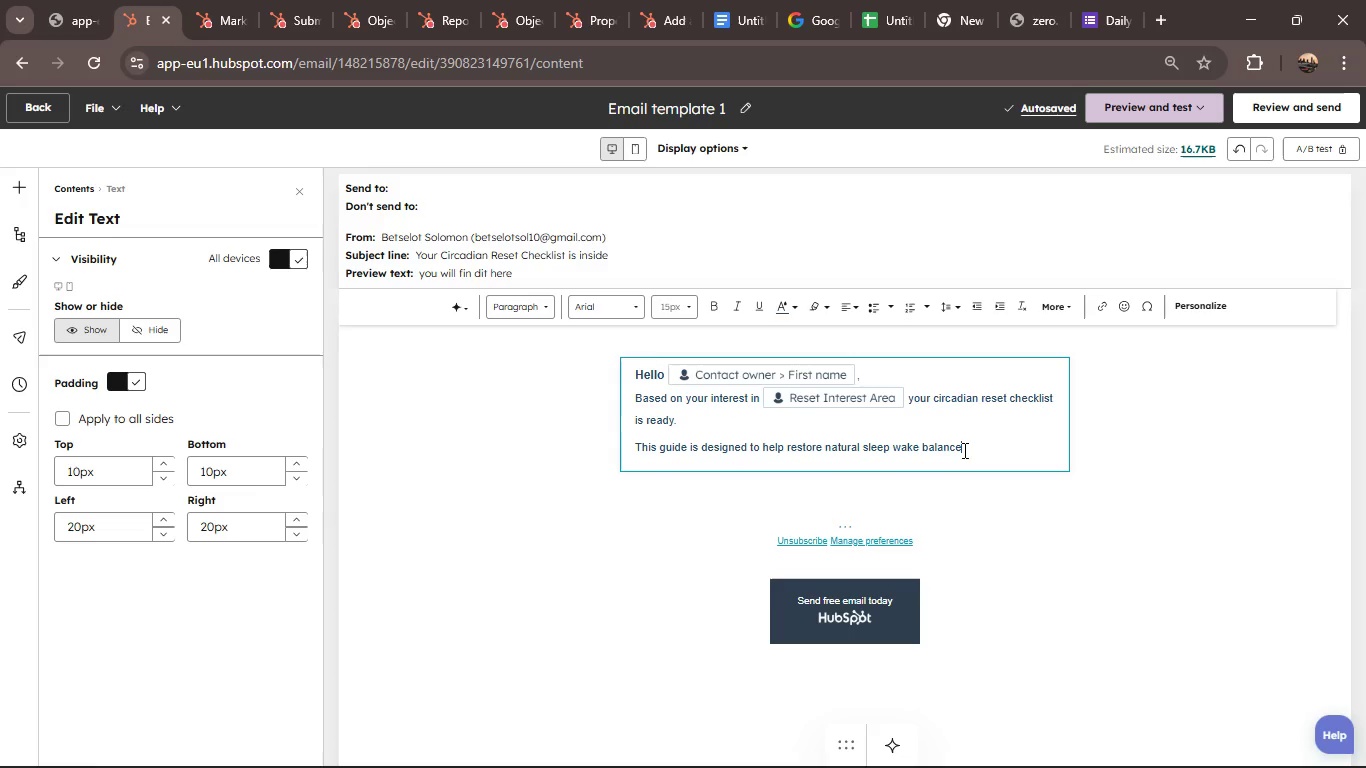 
wait(7.62)
 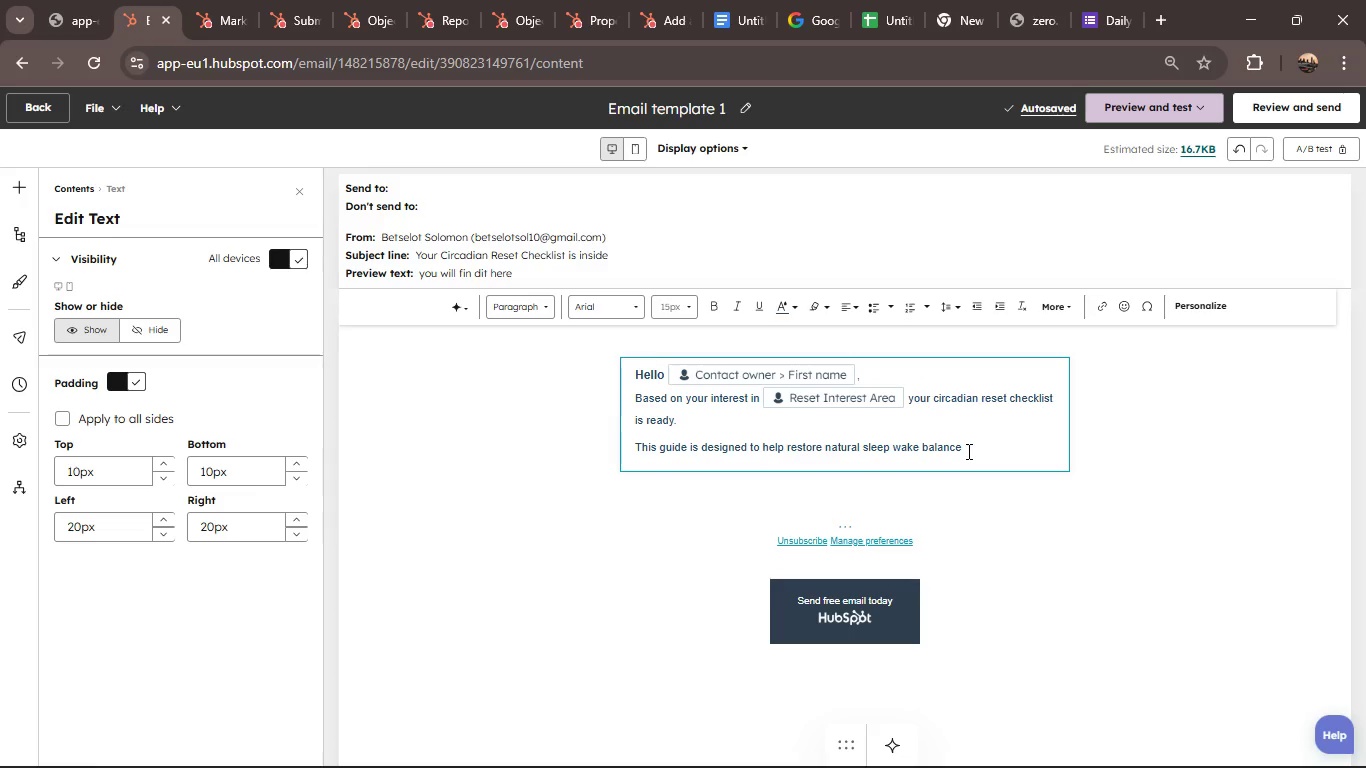 
type( and reuce aily fatigue by realign)
key(Backspace)
type(ning your circadian ryt)
key(Backspace)
key(Backspace)
type(hythm.)
 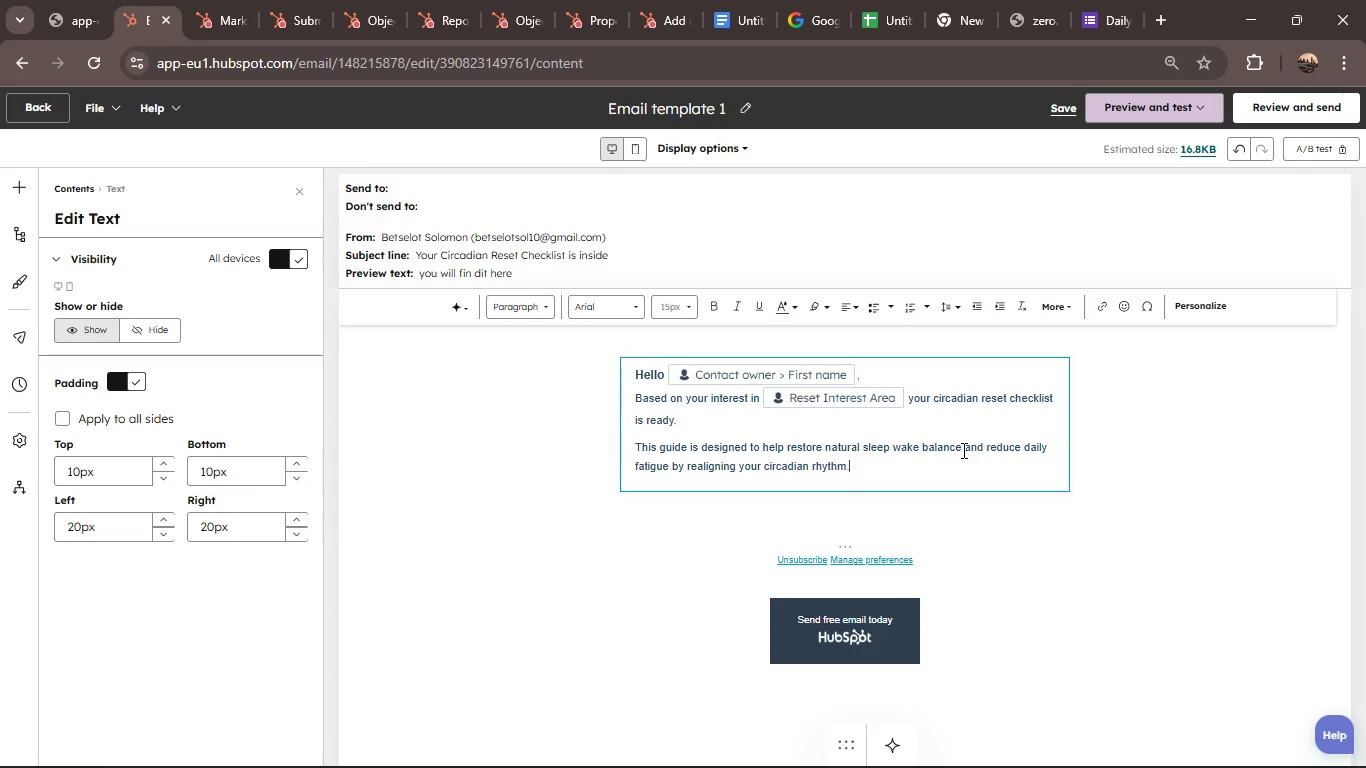 
wait(6.28)
 